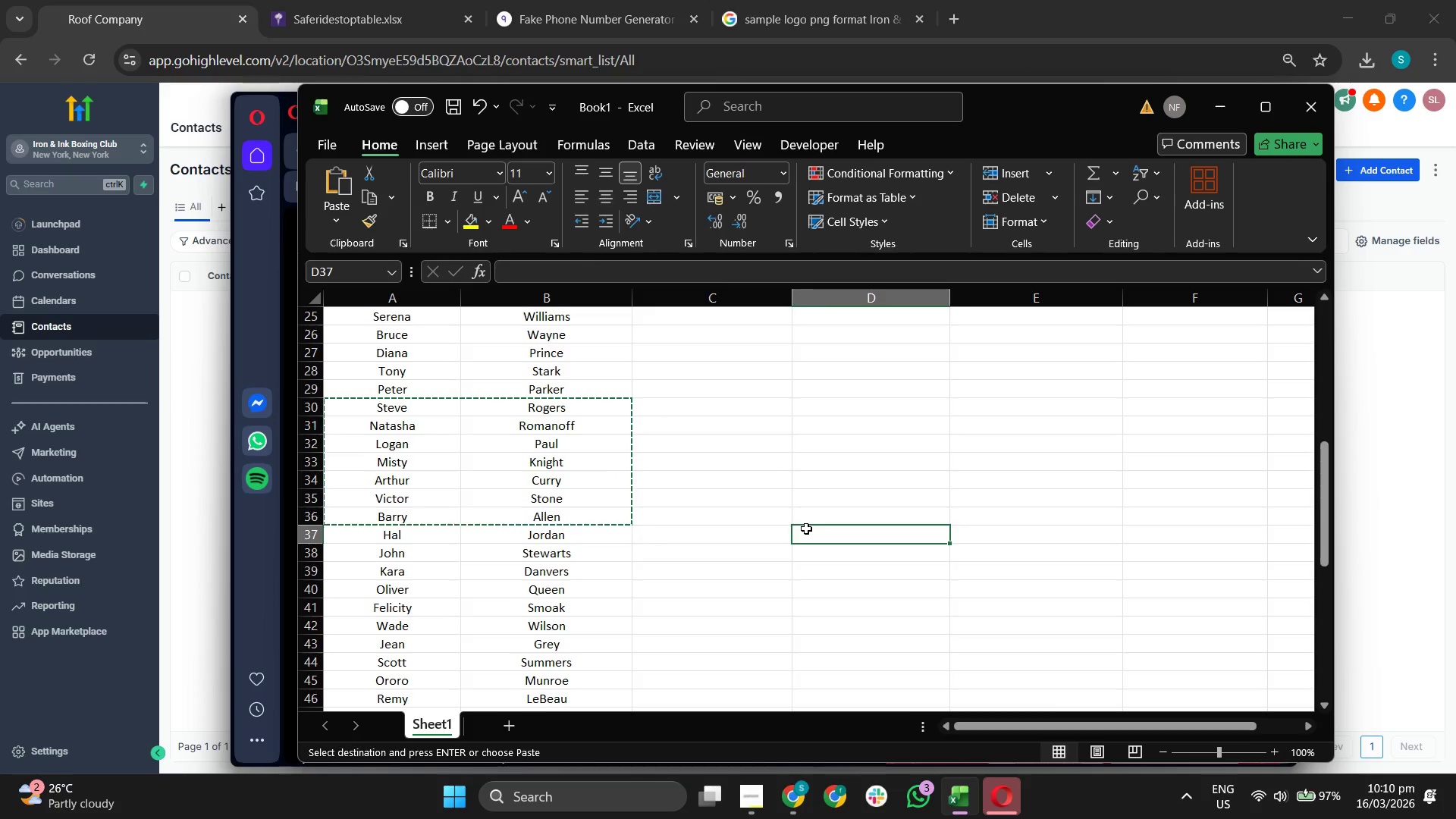 
scroll: coordinate [806, 529], scroll_direction: down, amount: 12.0
 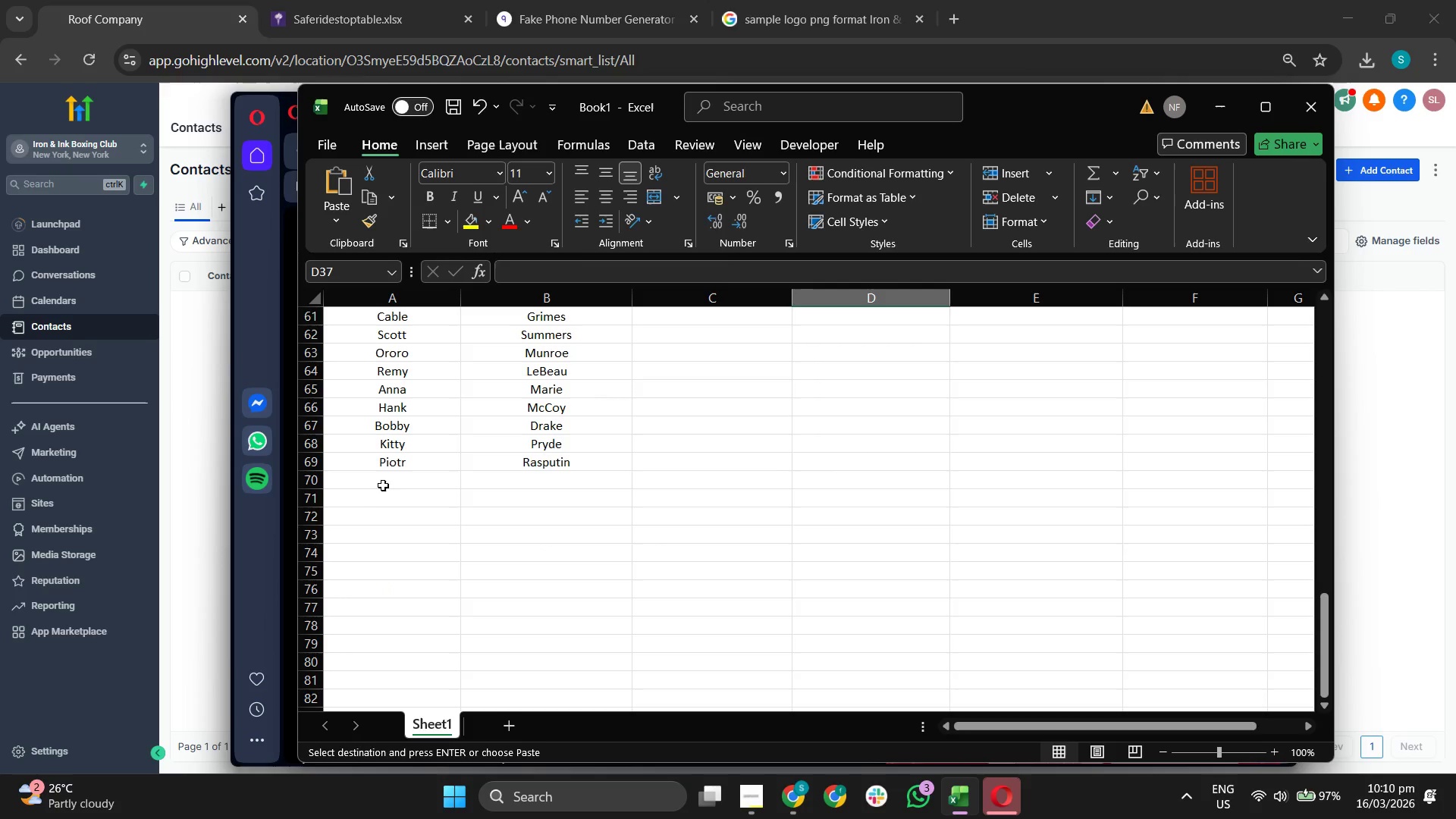 
left_click_drag(start_coordinate=[384, 479], to_coordinate=[655, 637])
 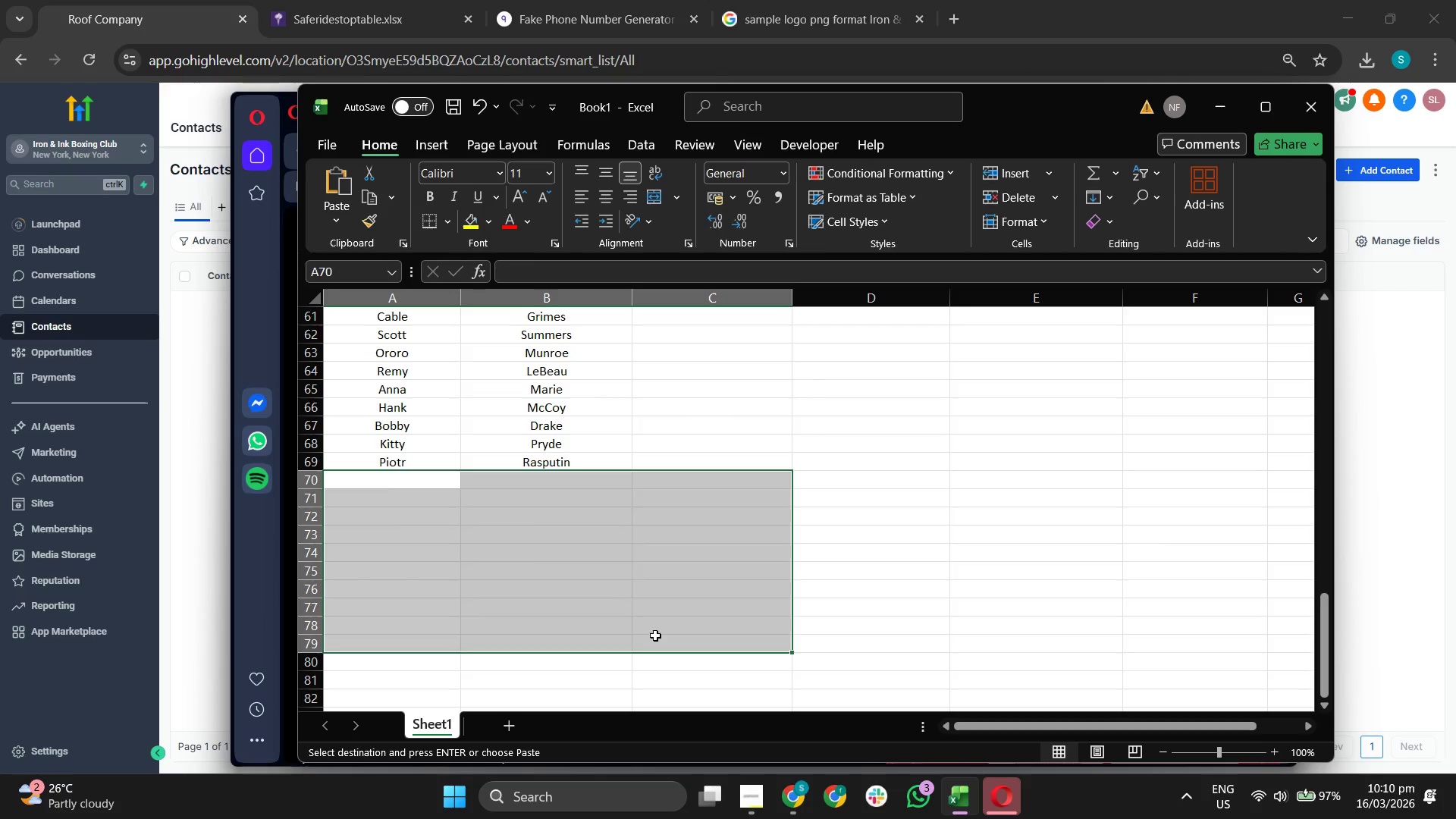 
key(Control+V)
 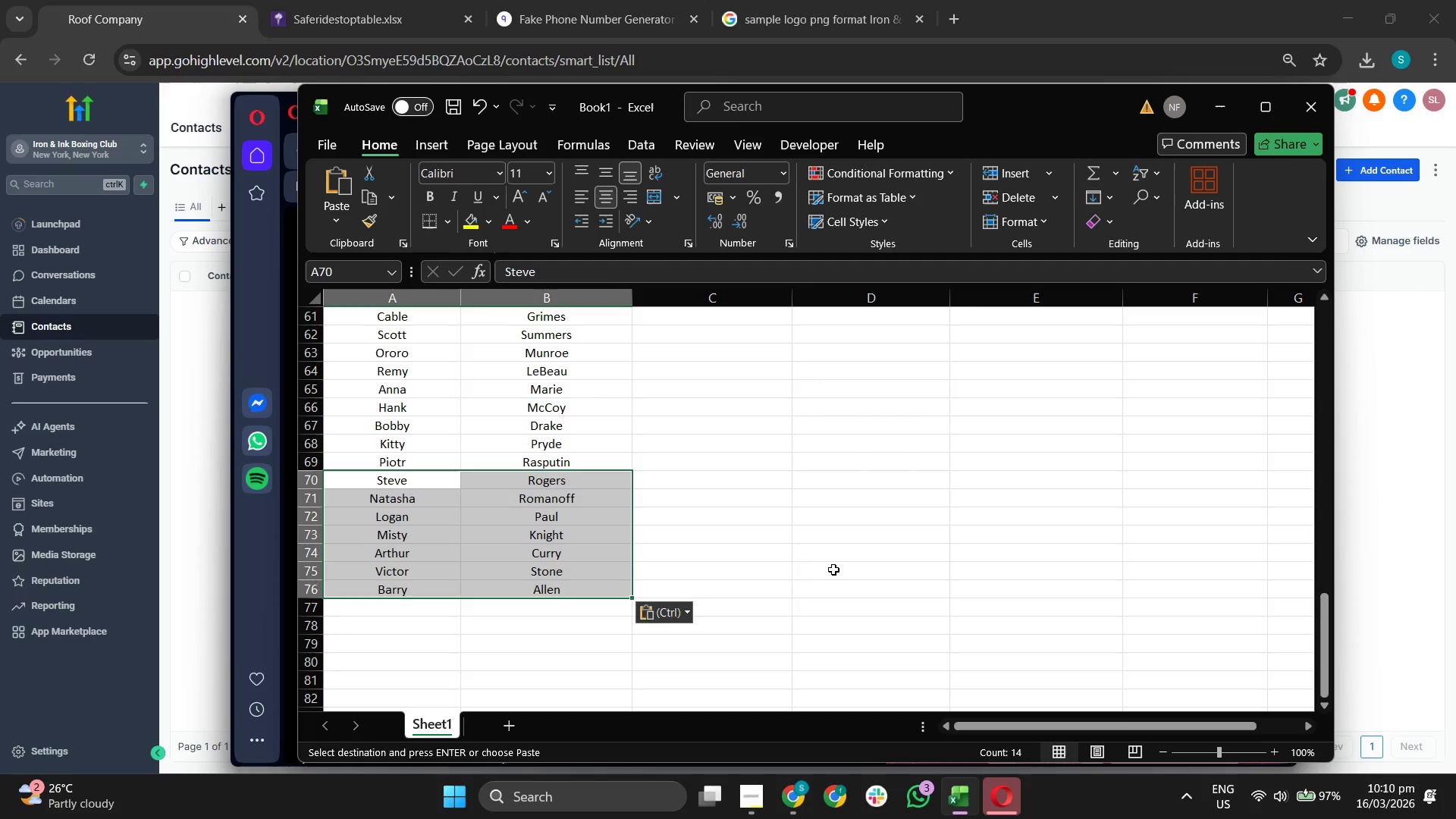 
left_click([837, 568])
 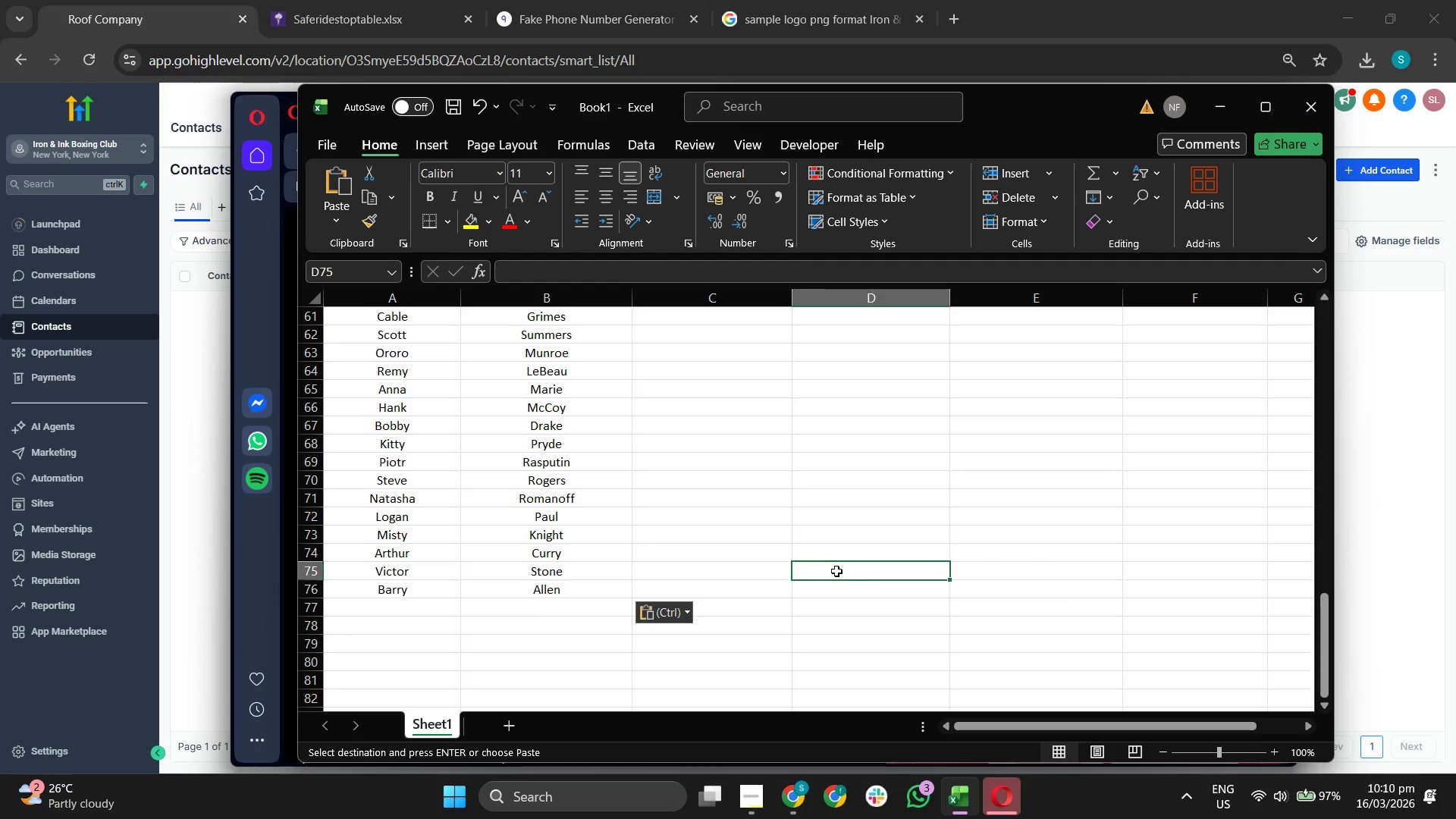 
scroll: coordinate [684, 455], scroll_direction: up, amount: 15.0
 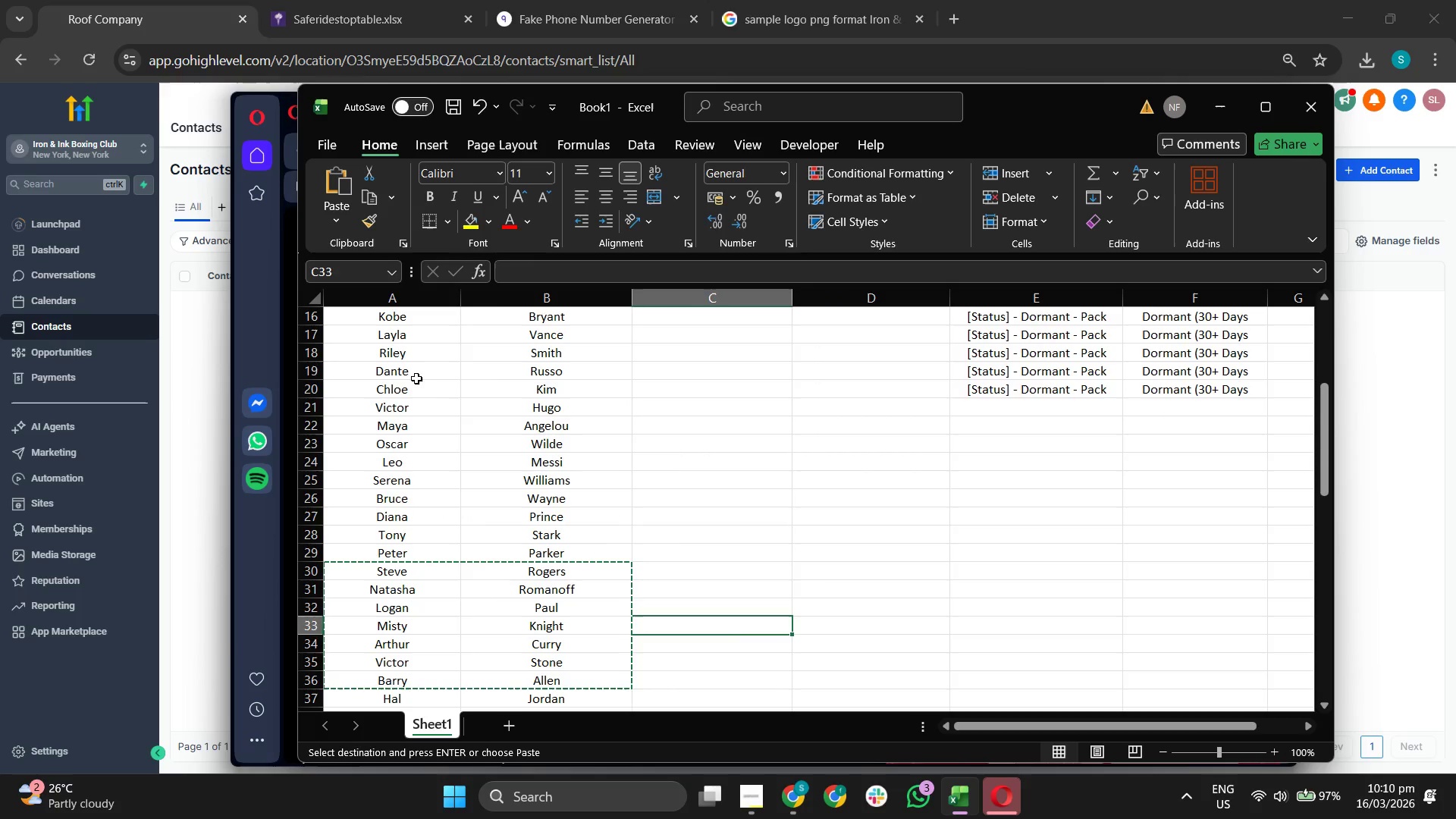 
left_click_drag(start_coordinate=[405, 366], to_coordinate=[548, 461])
 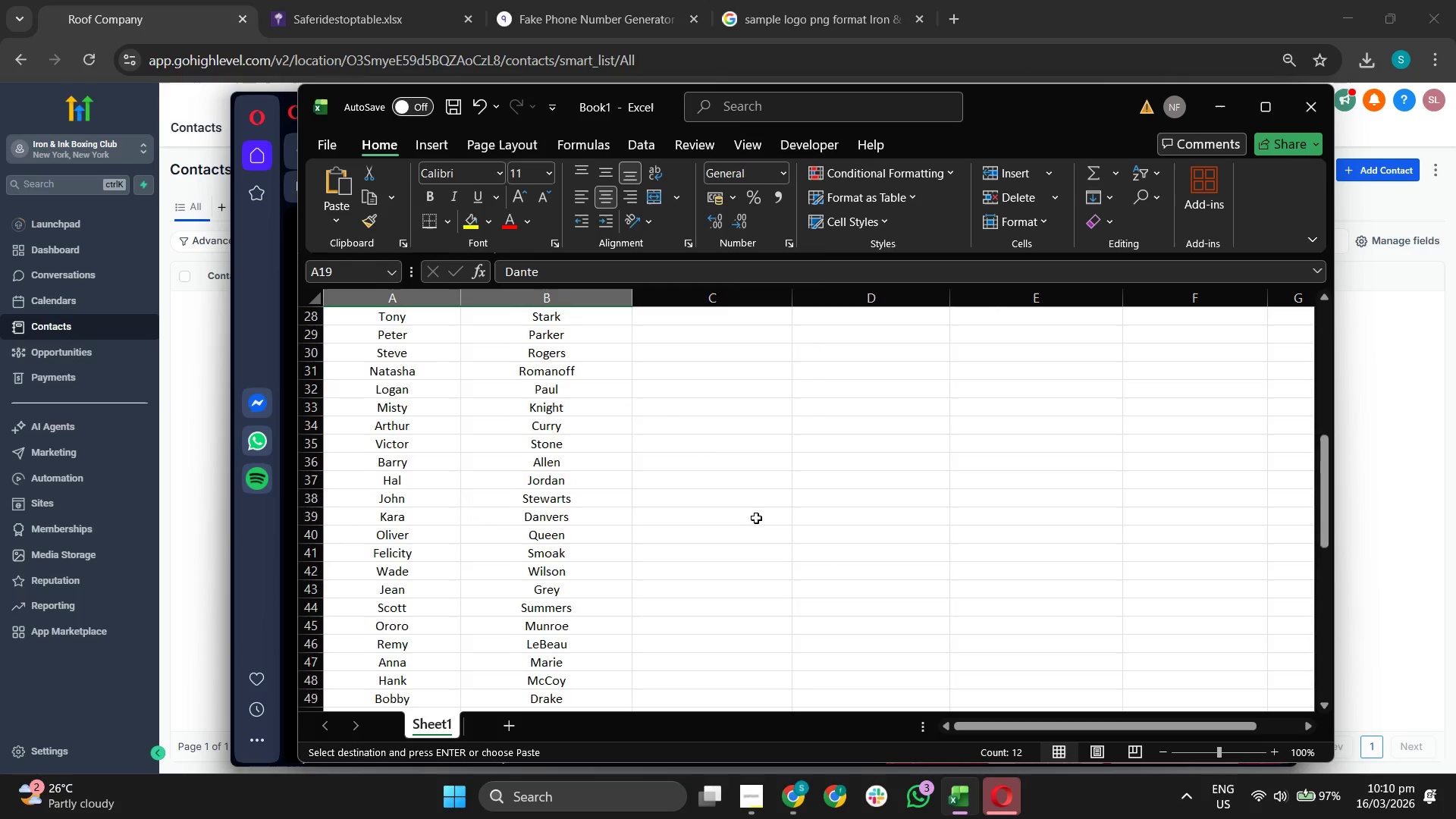 
key(Control+ControlLeft)
 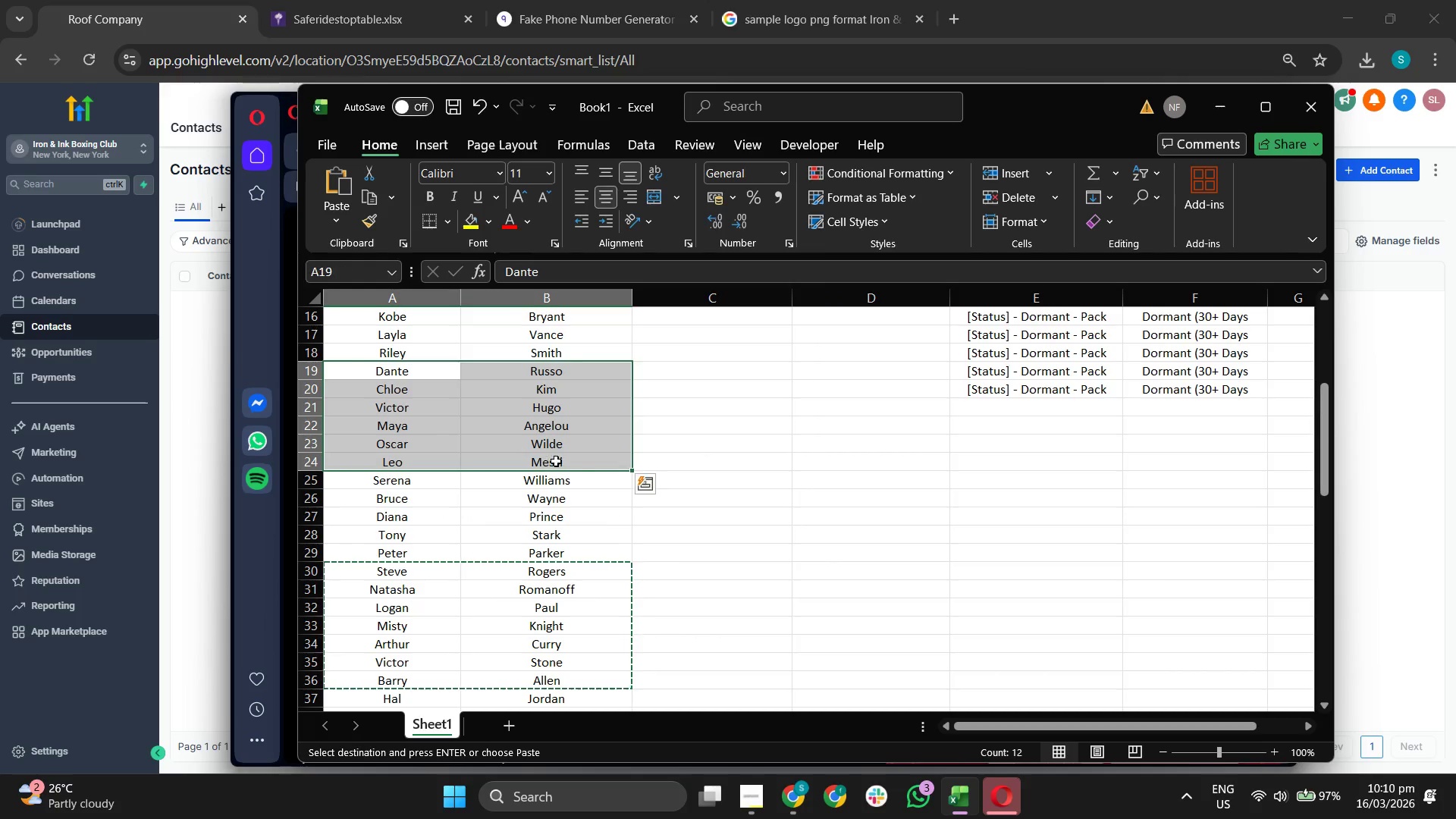 
key(Control+C)
 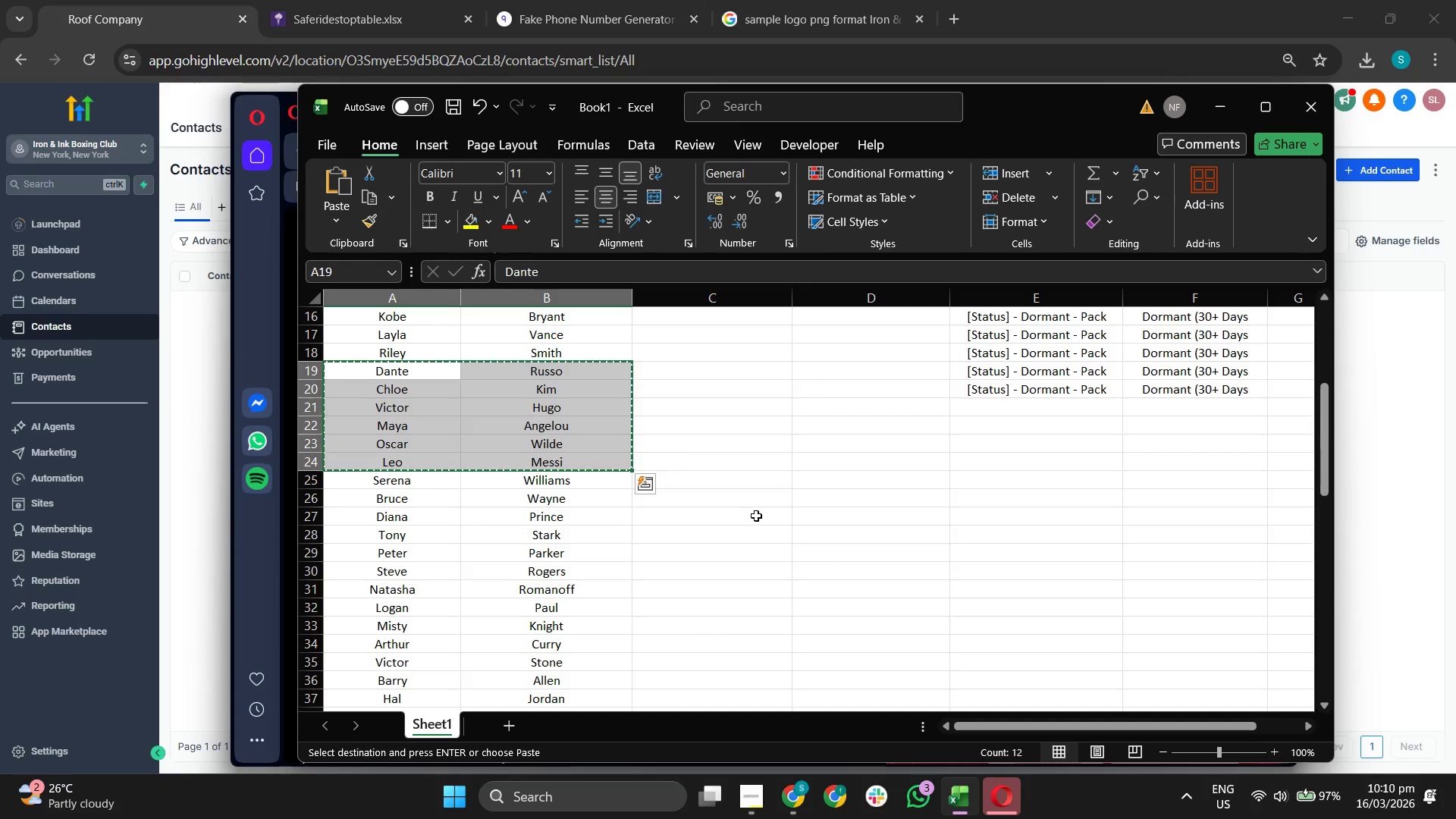 
scroll: coordinate [749, 522], scroll_direction: down, amount: 18.0
 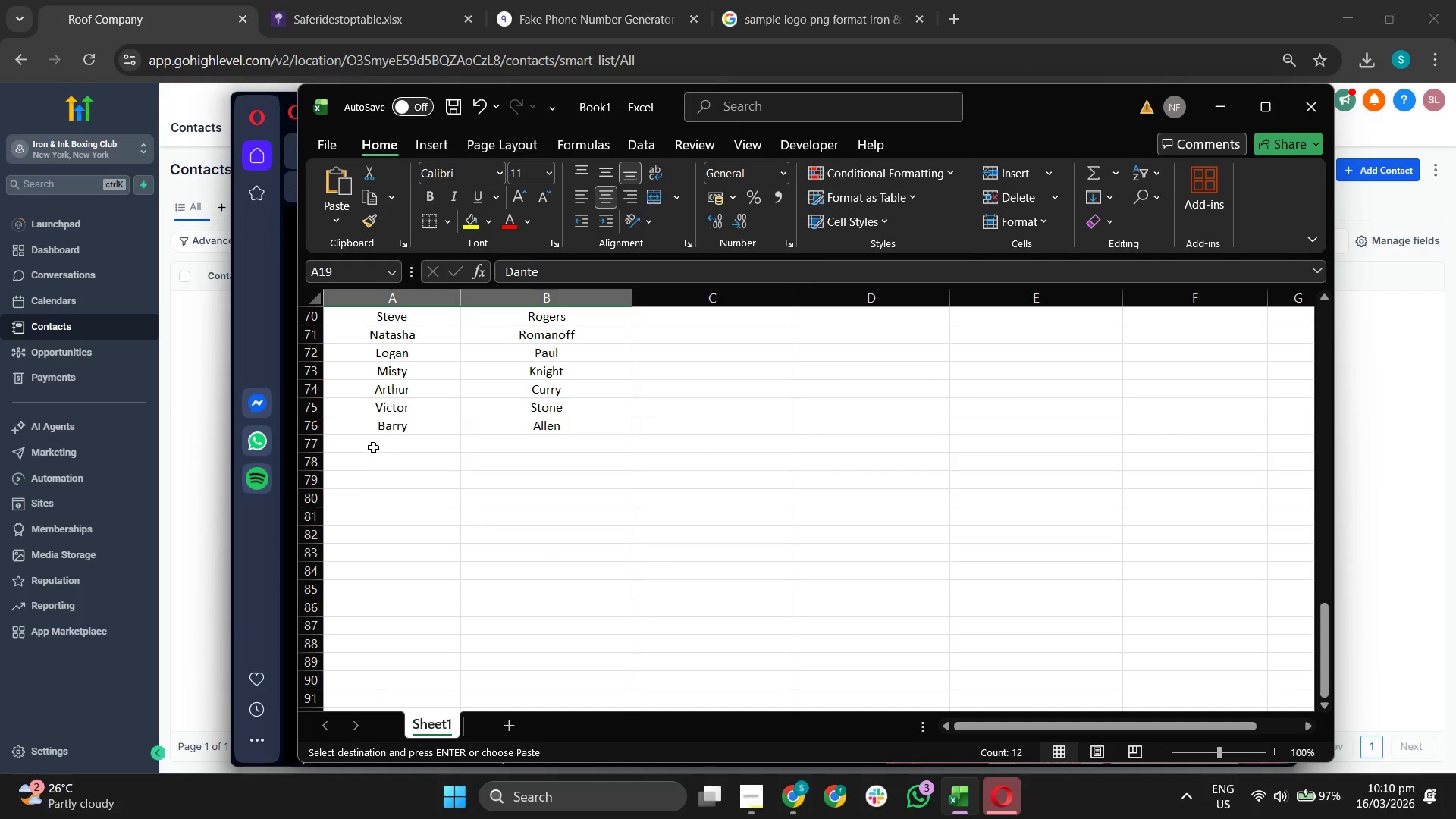 
left_click_drag(start_coordinate=[373, 445], to_coordinate=[589, 598])
 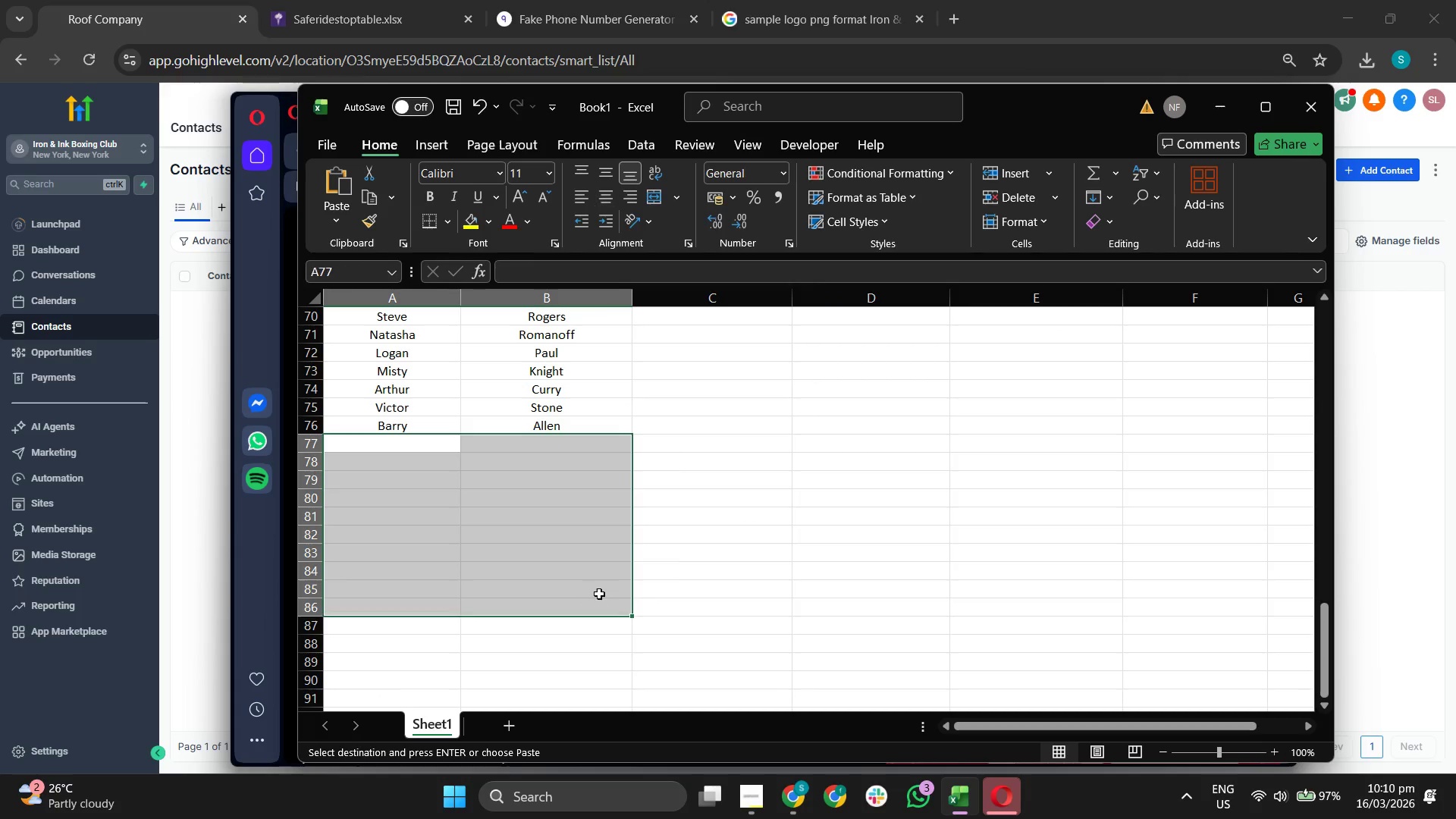 
key(Control+ControlLeft)
 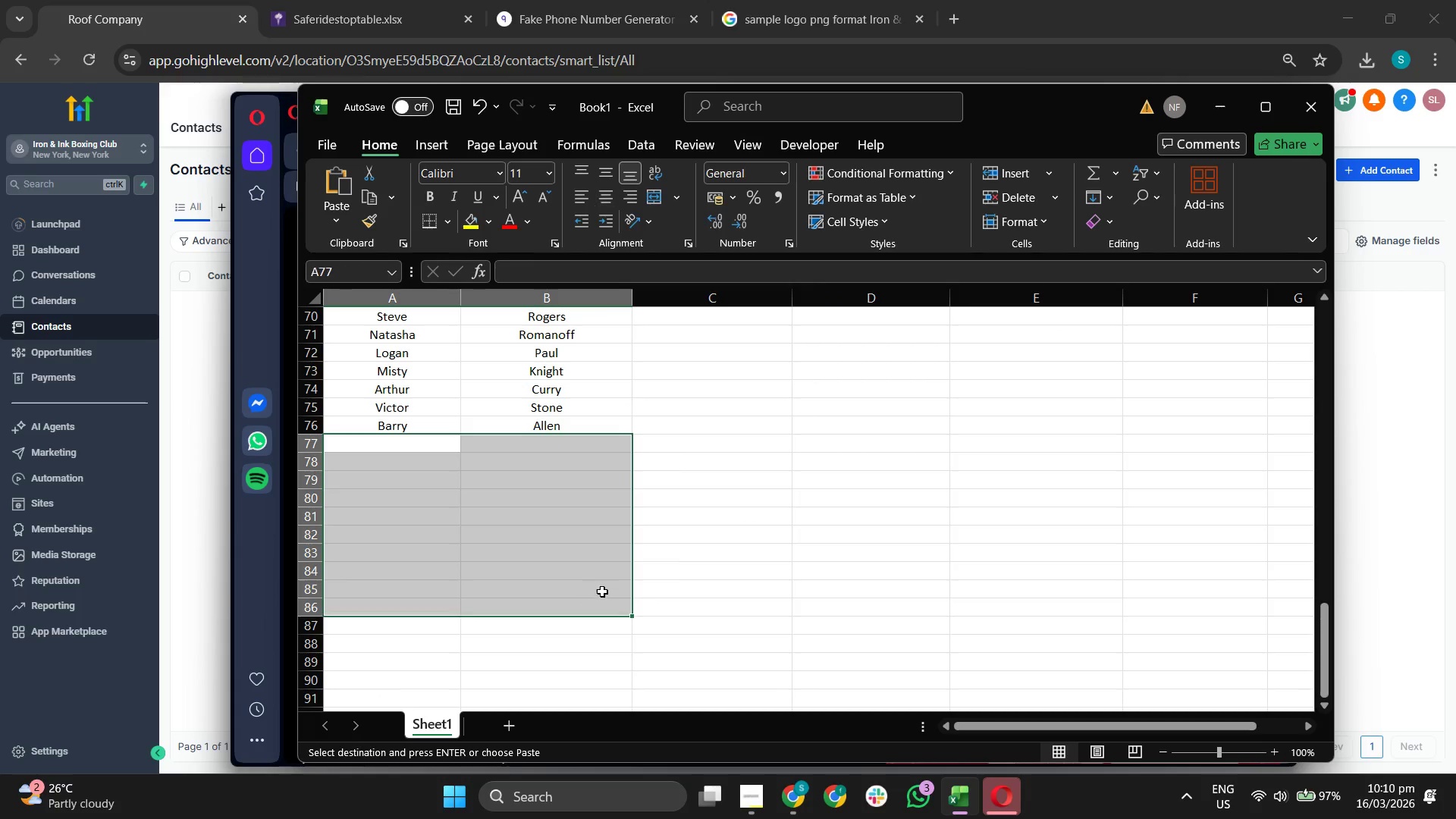 
key(Control+V)
 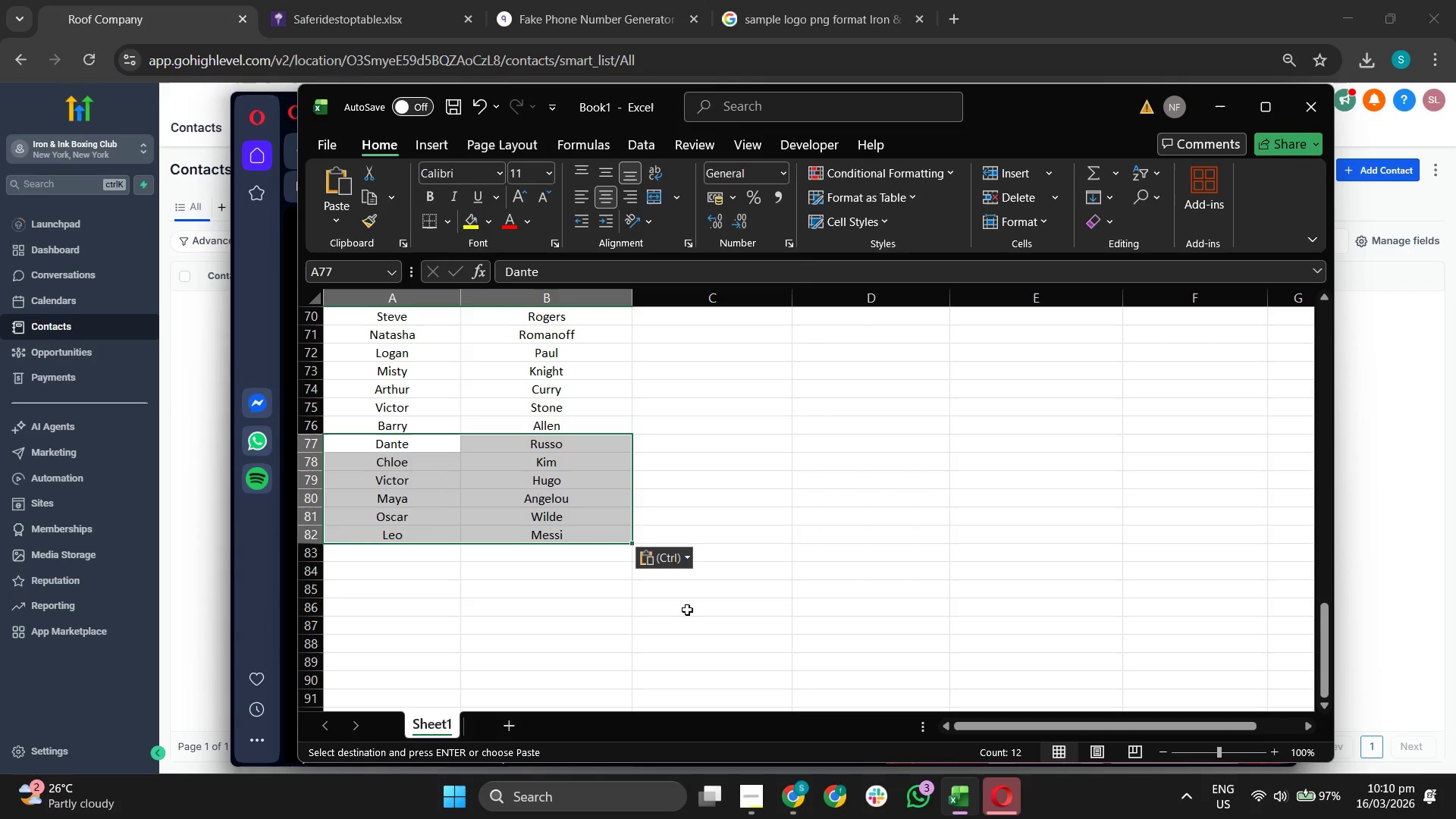 
left_click([601, 623])
 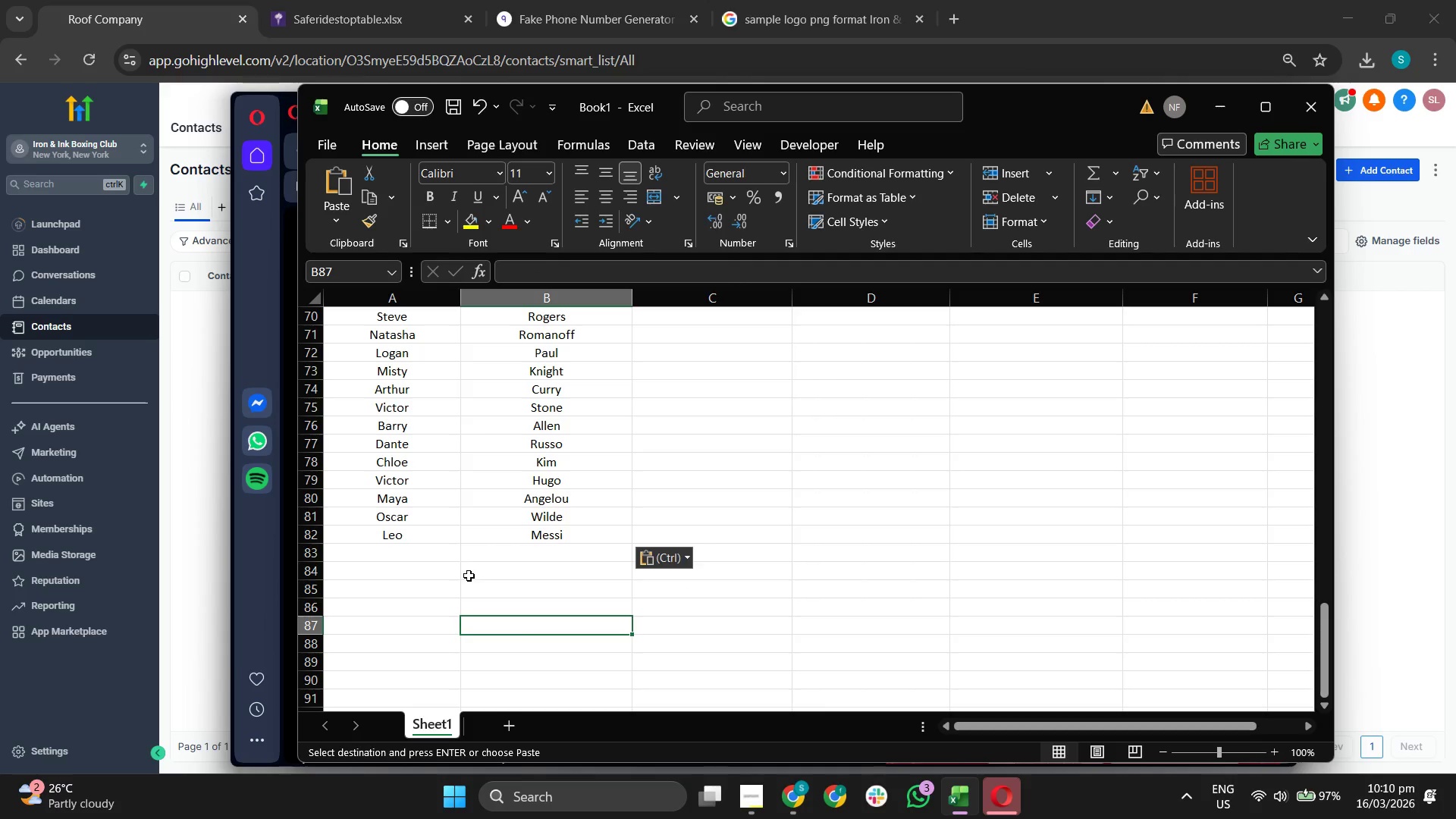 
scroll: coordinate [494, 575], scroll_direction: up, amount: 6.0
 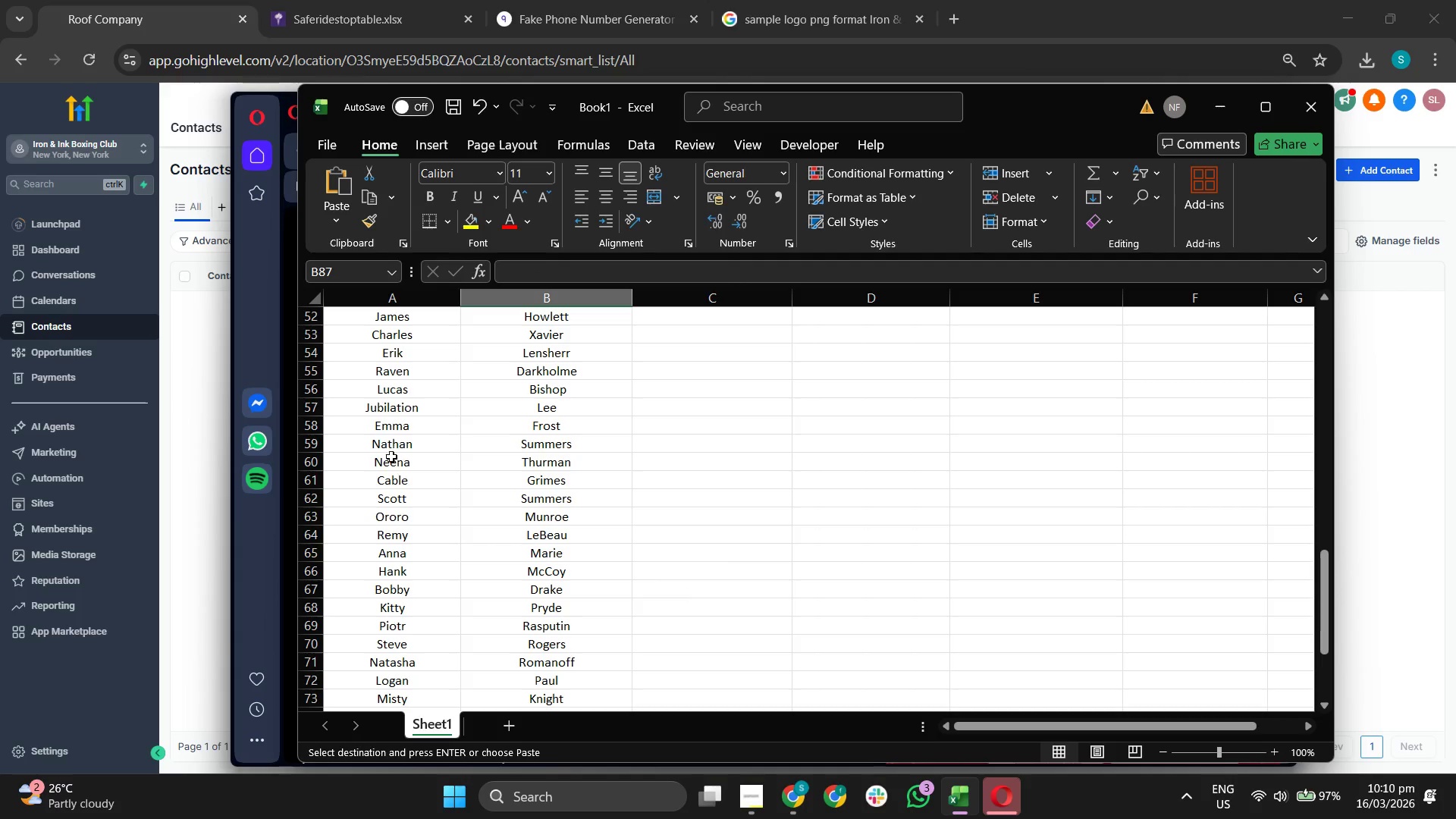 
left_click_drag(start_coordinate=[376, 435], to_coordinate=[571, 673])
 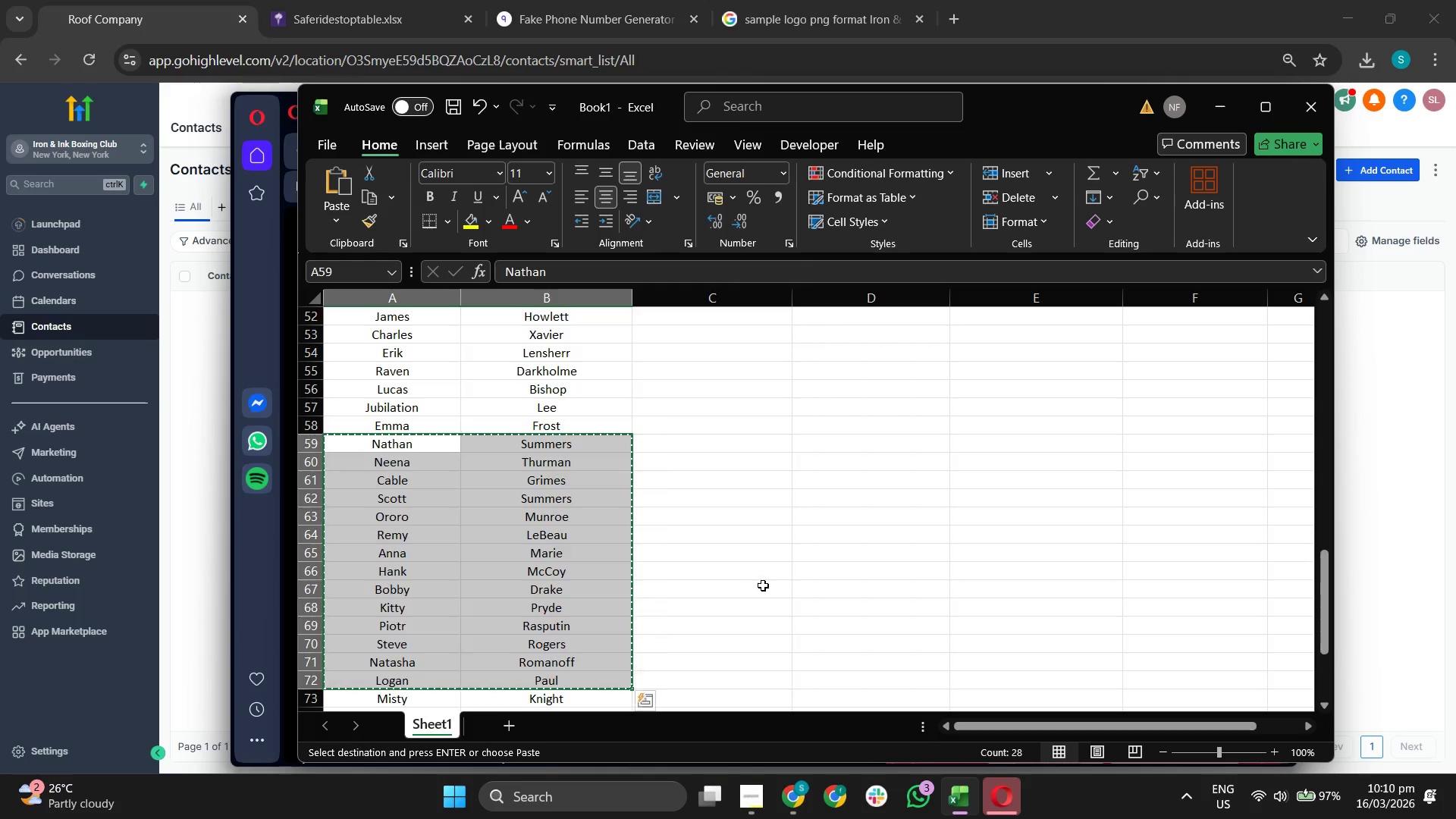 
key(Control+ControlLeft)
 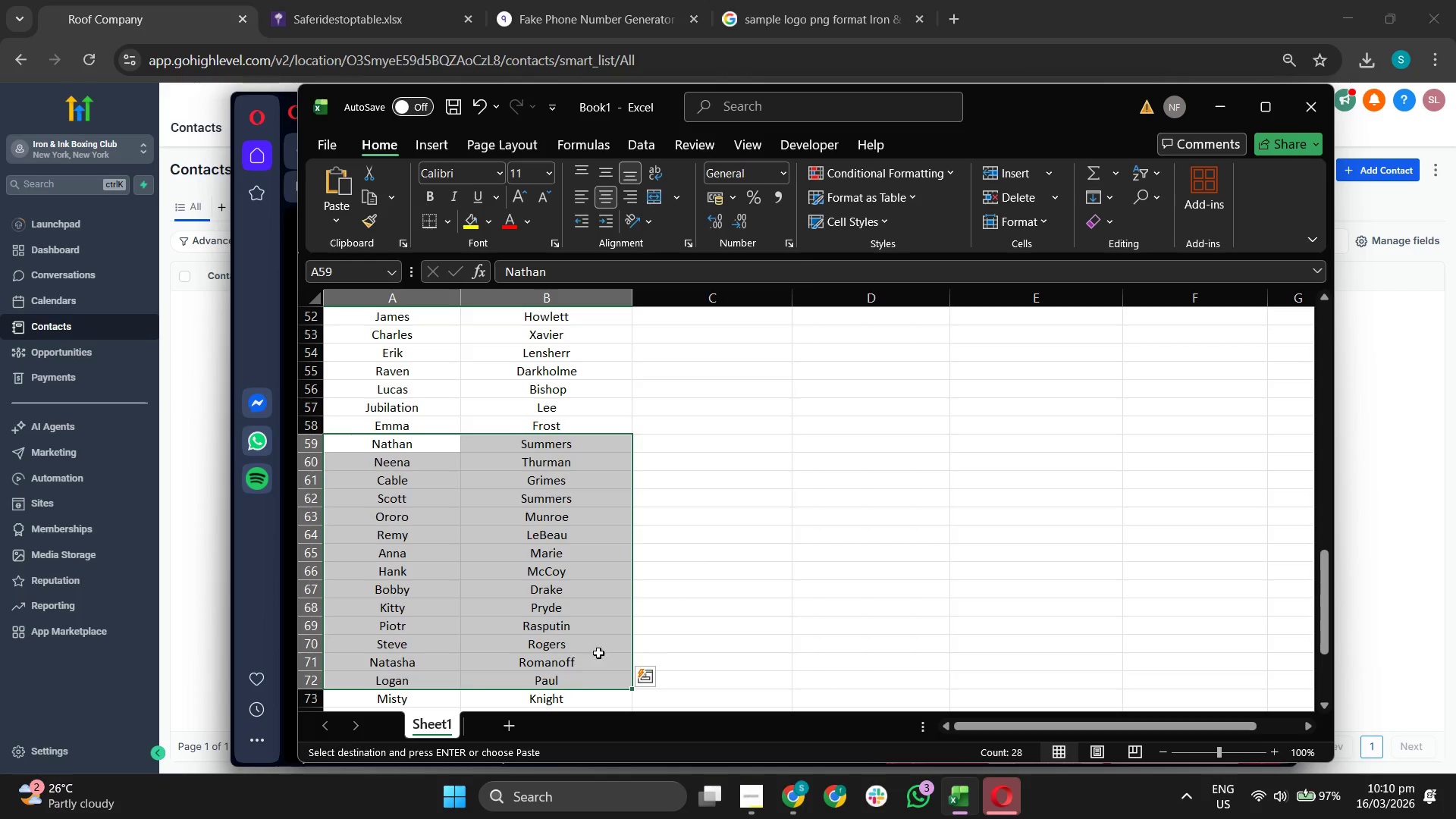 
key(Control+C)
 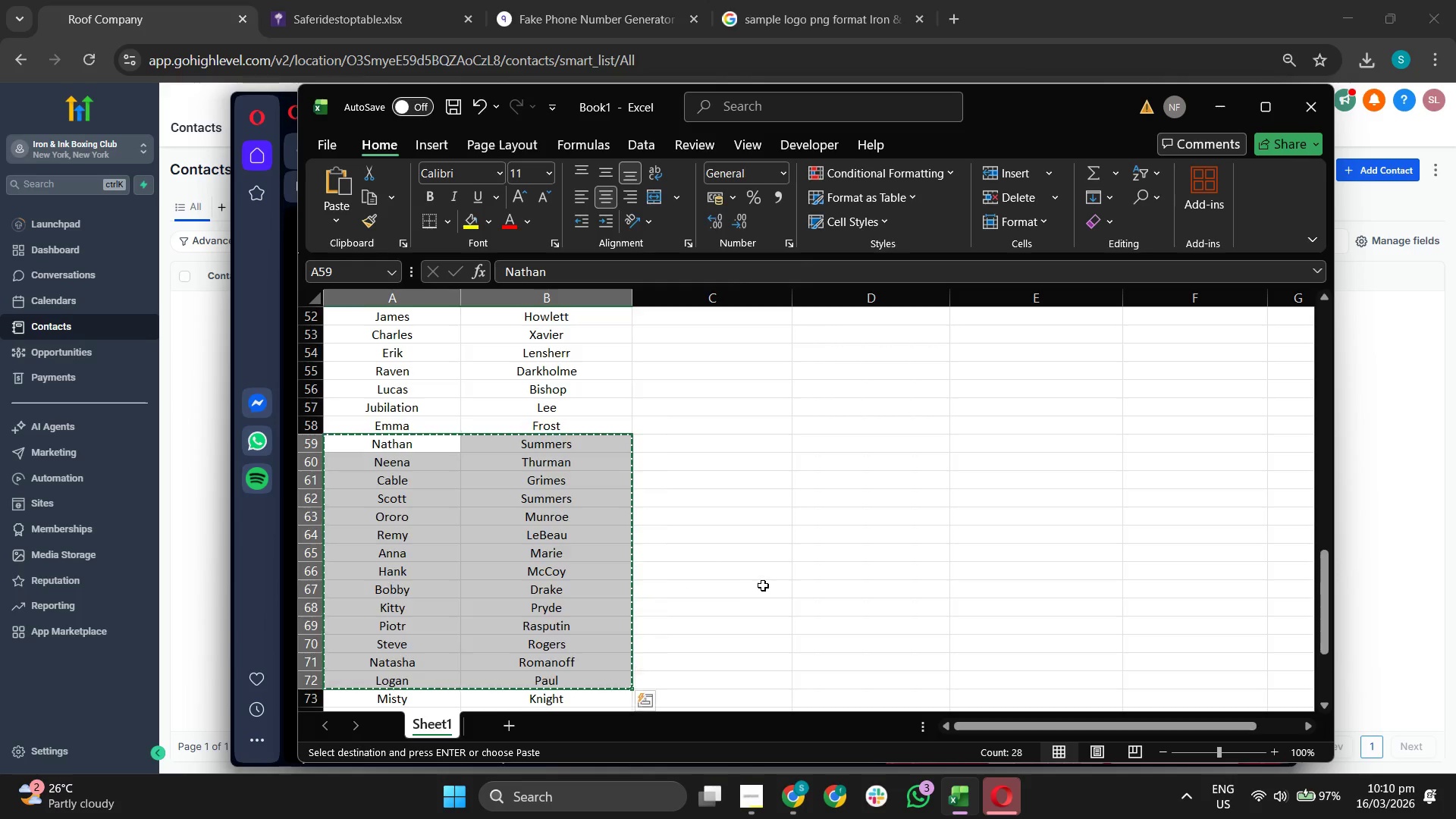 
scroll: coordinate [760, 587], scroll_direction: down, amount: 7.0
 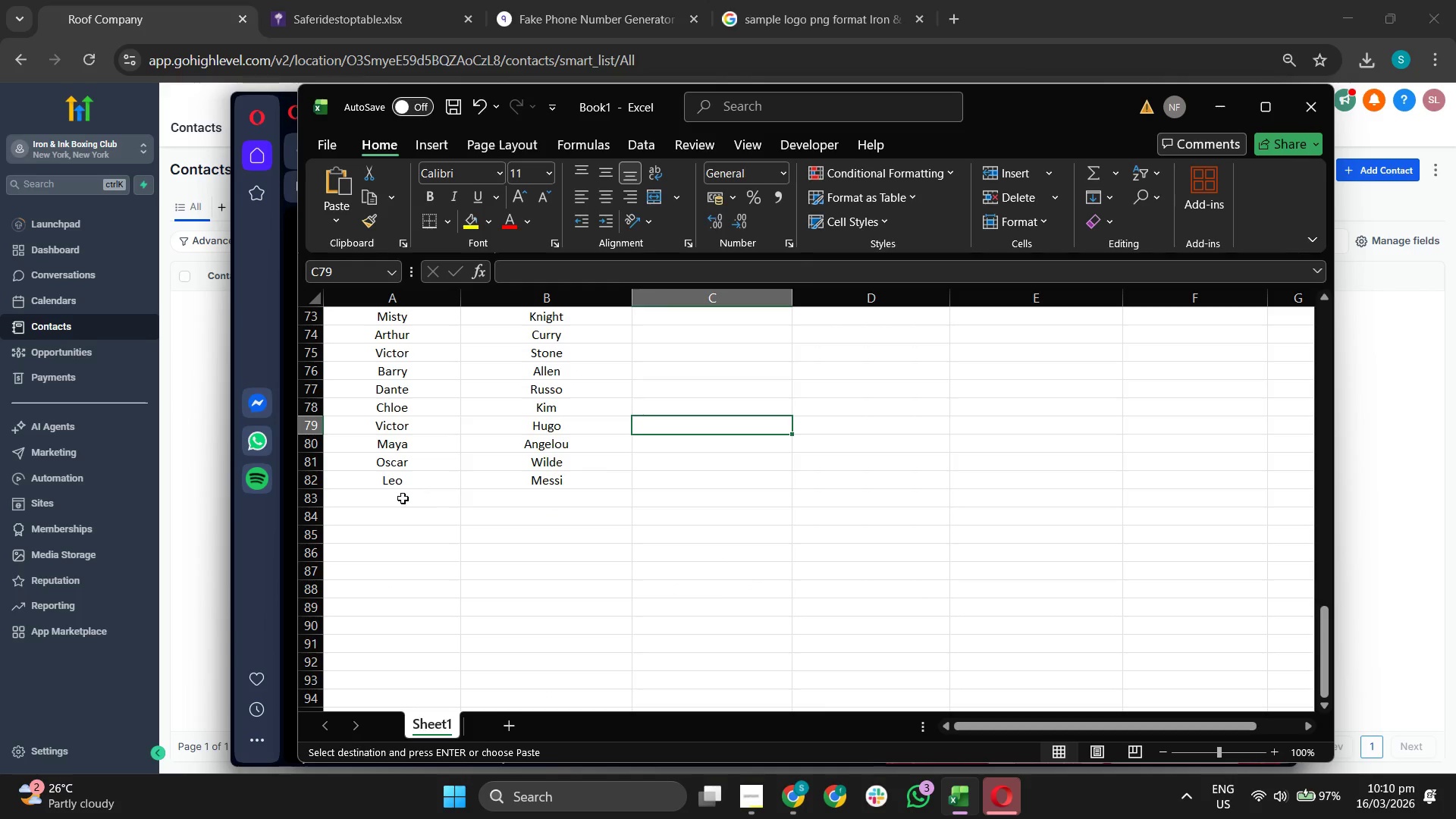 
left_click_drag(start_coordinate=[386, 502], to_coordinate=[594, 632])
 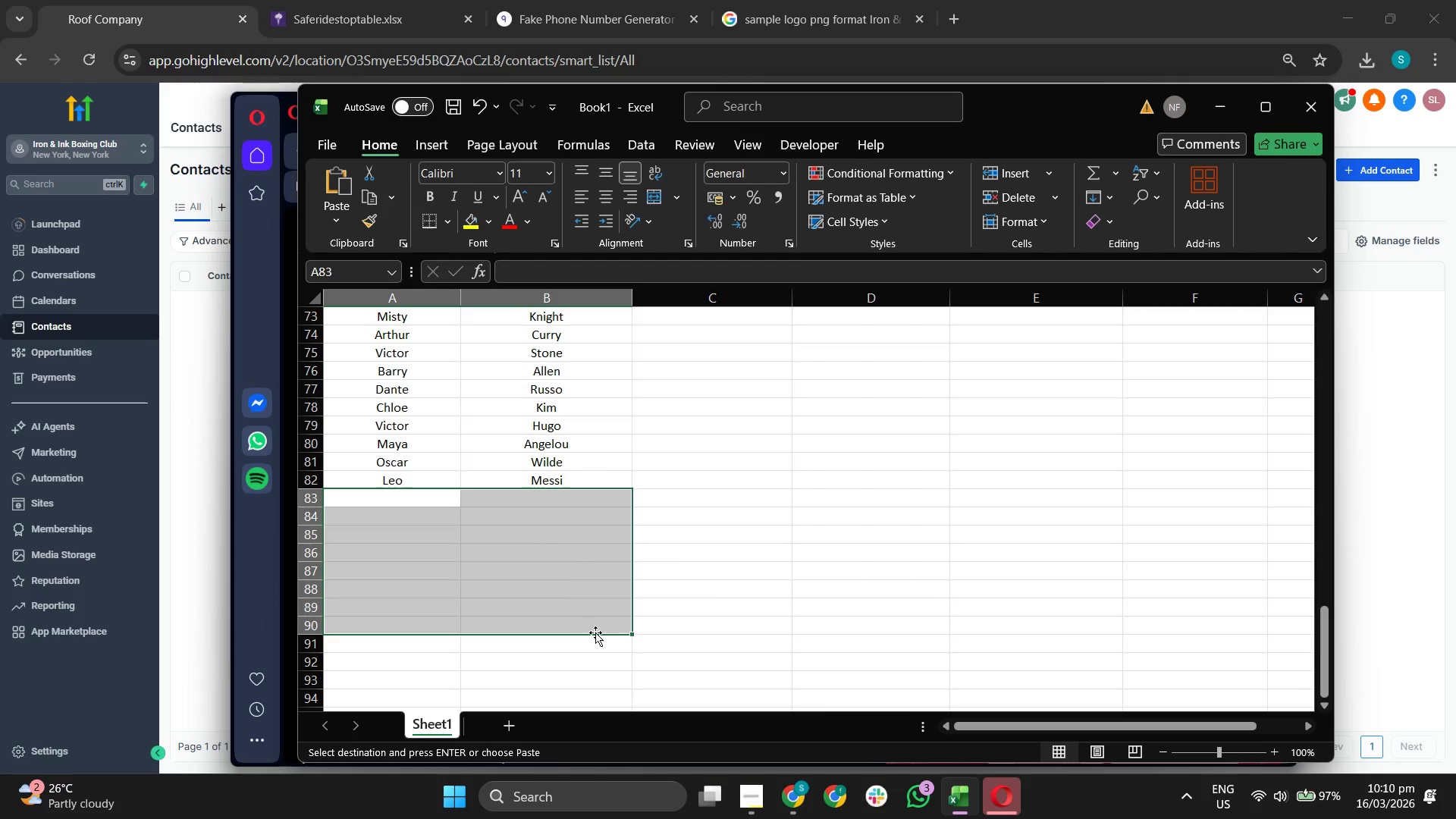 
key(Control+ControlLeft)
 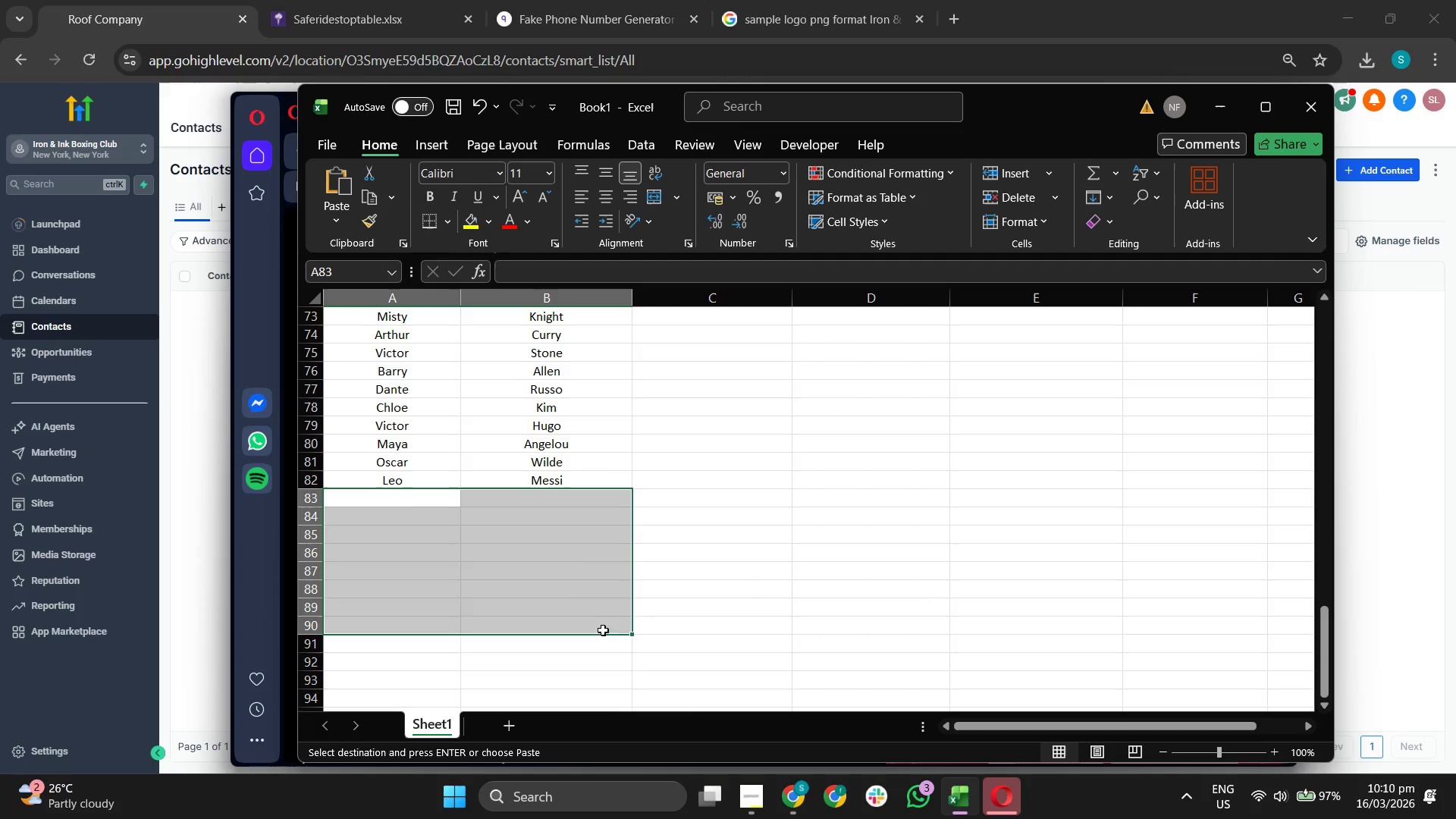 
key(Control+V)
 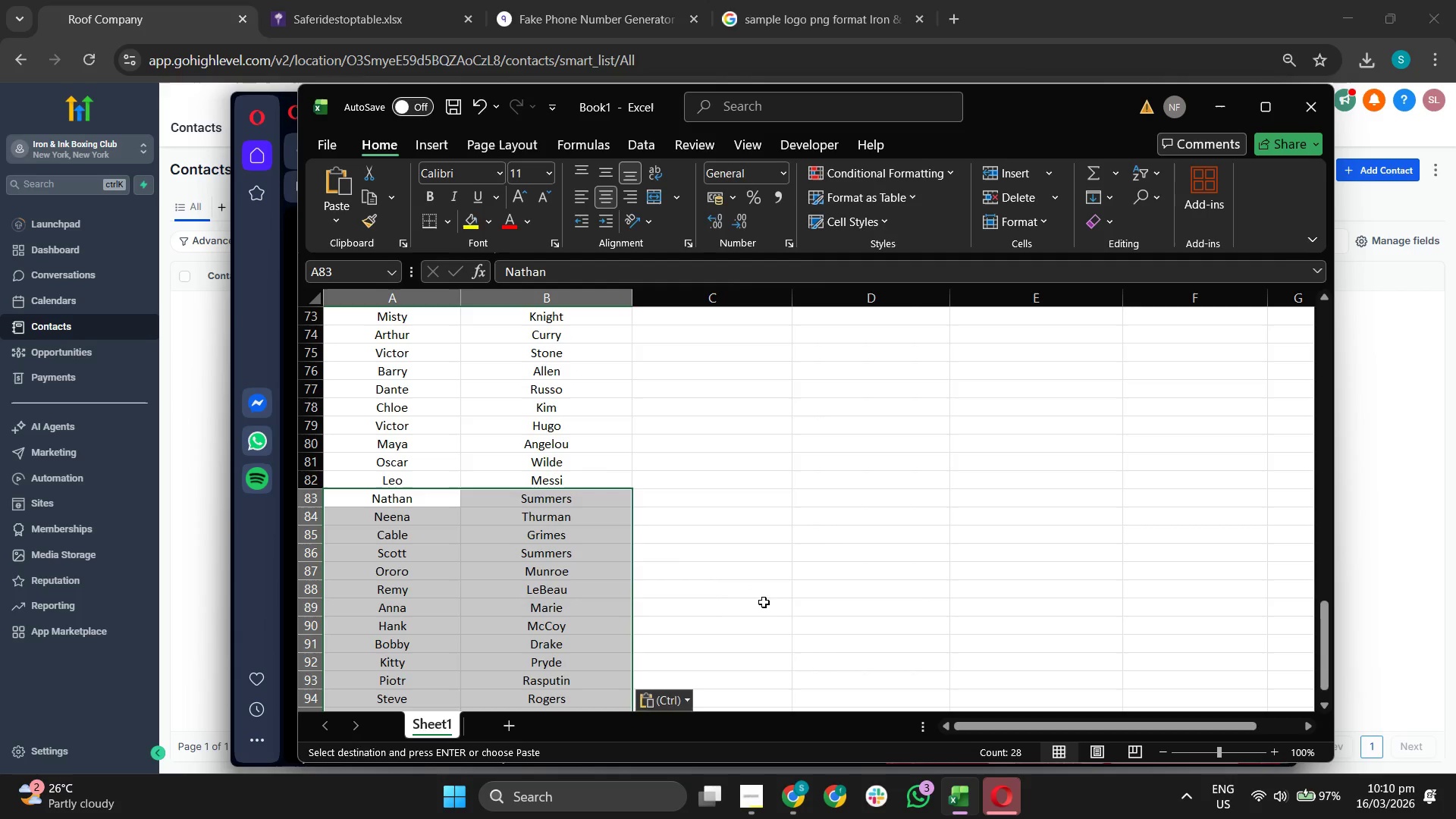 
key(Space)
 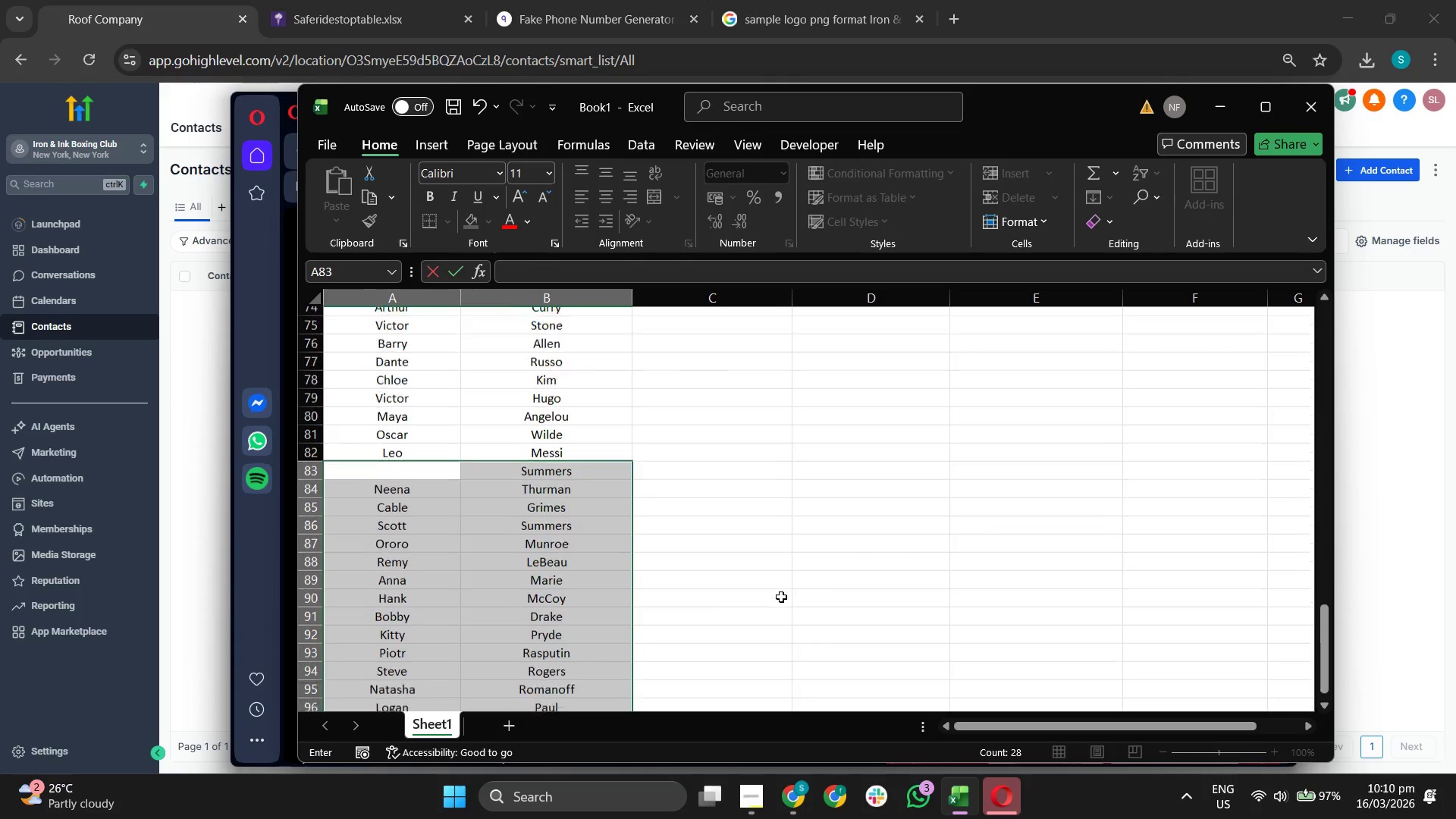 
scroll: coordinate [781, 597], scroll_direction: down, amount: 1.0
 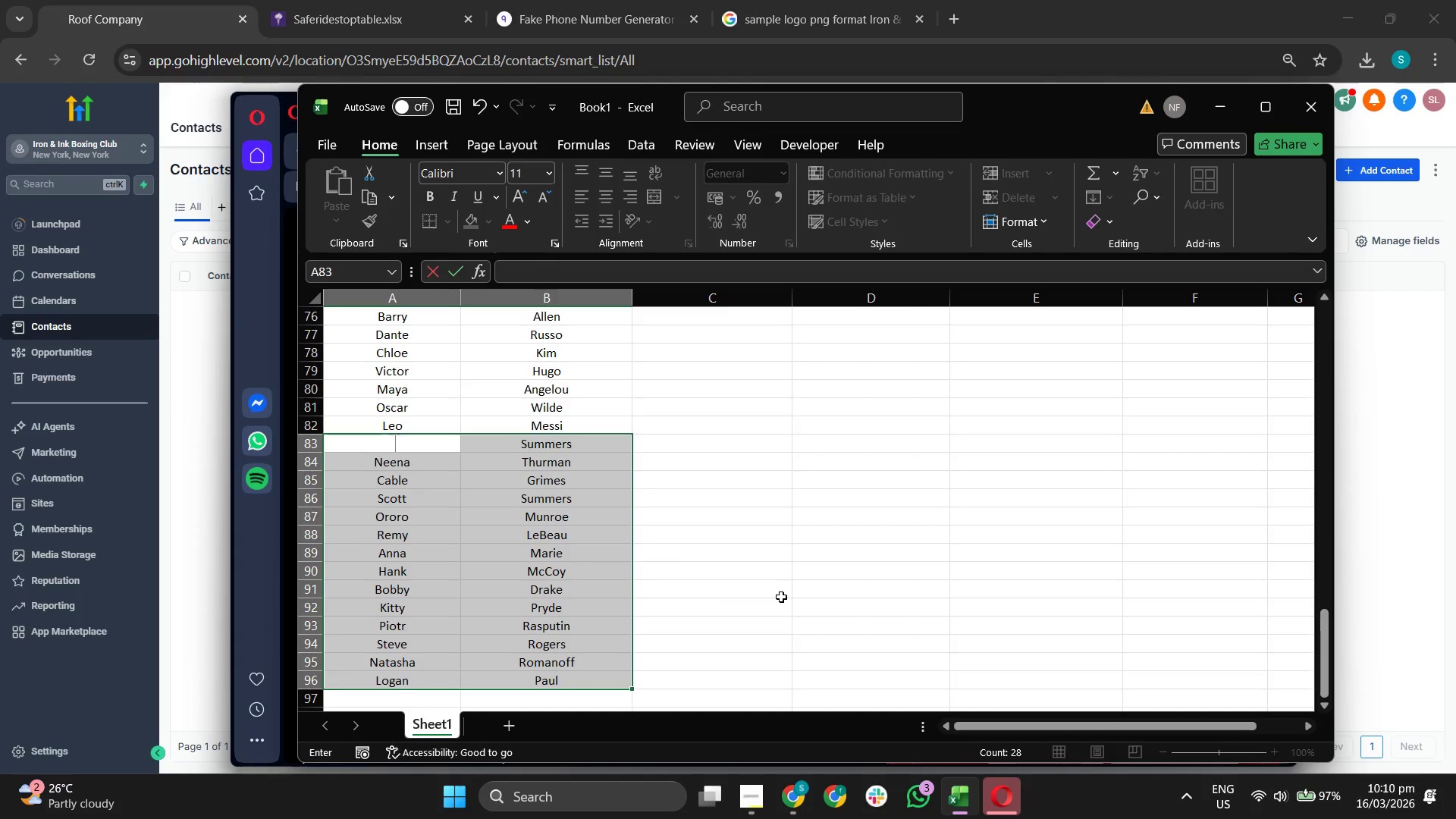 
left_click([781, 593])
 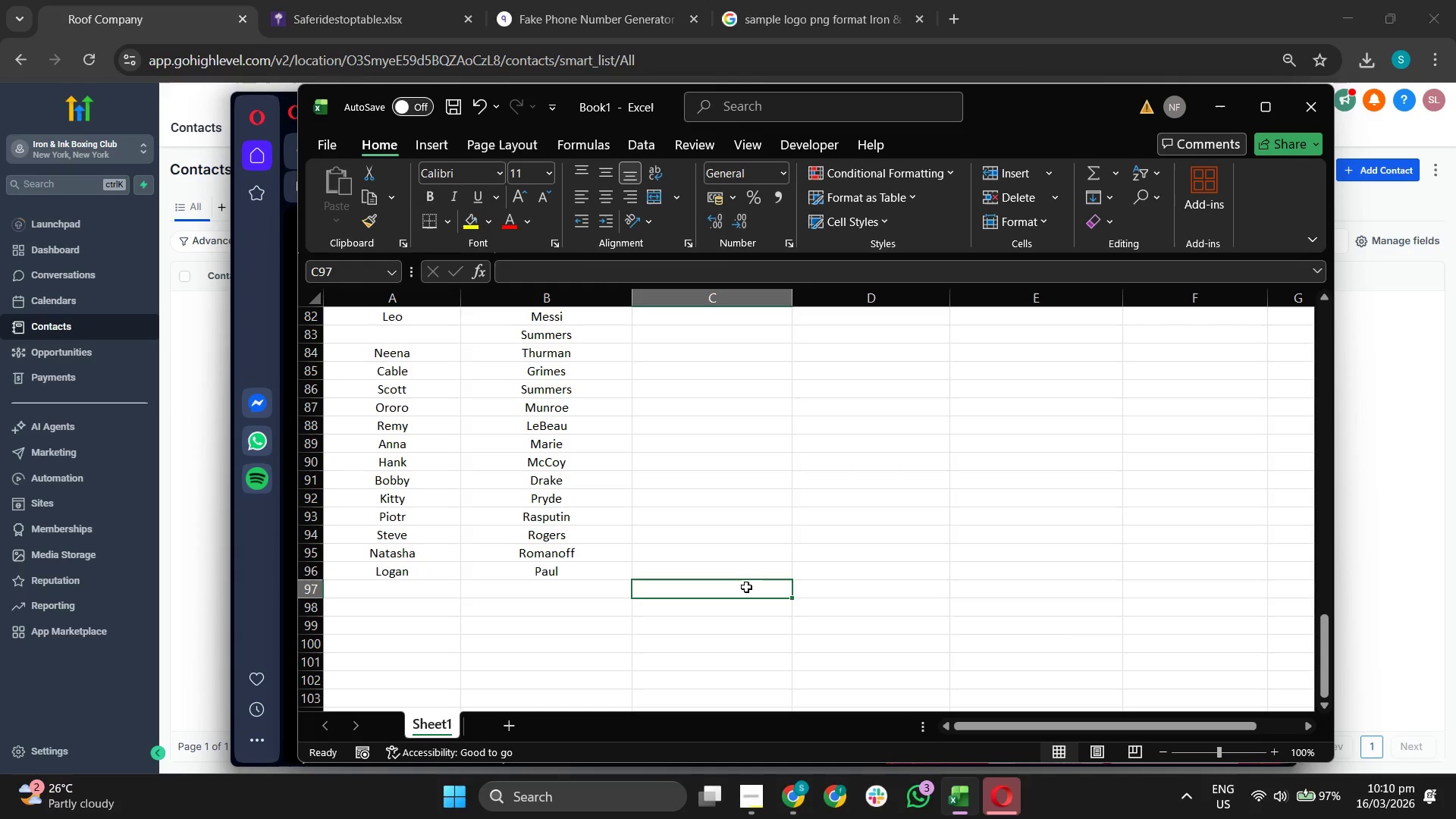 
scroll: coordinate [770, 579], scroll_direction: down, amount: 3.0
 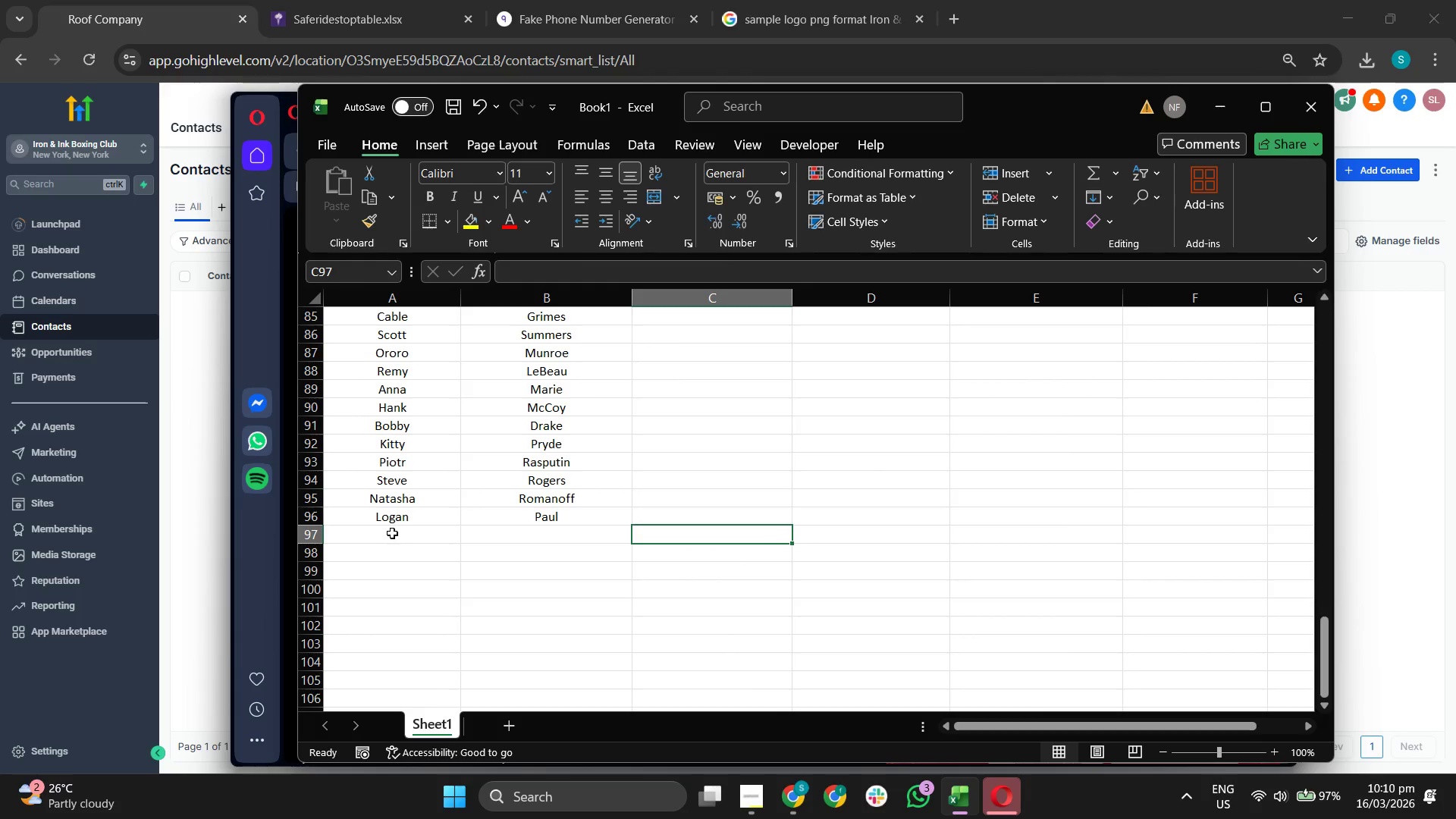 
scroll: coordinate [513, 536], scroll_direction: up, amount: 6.0
 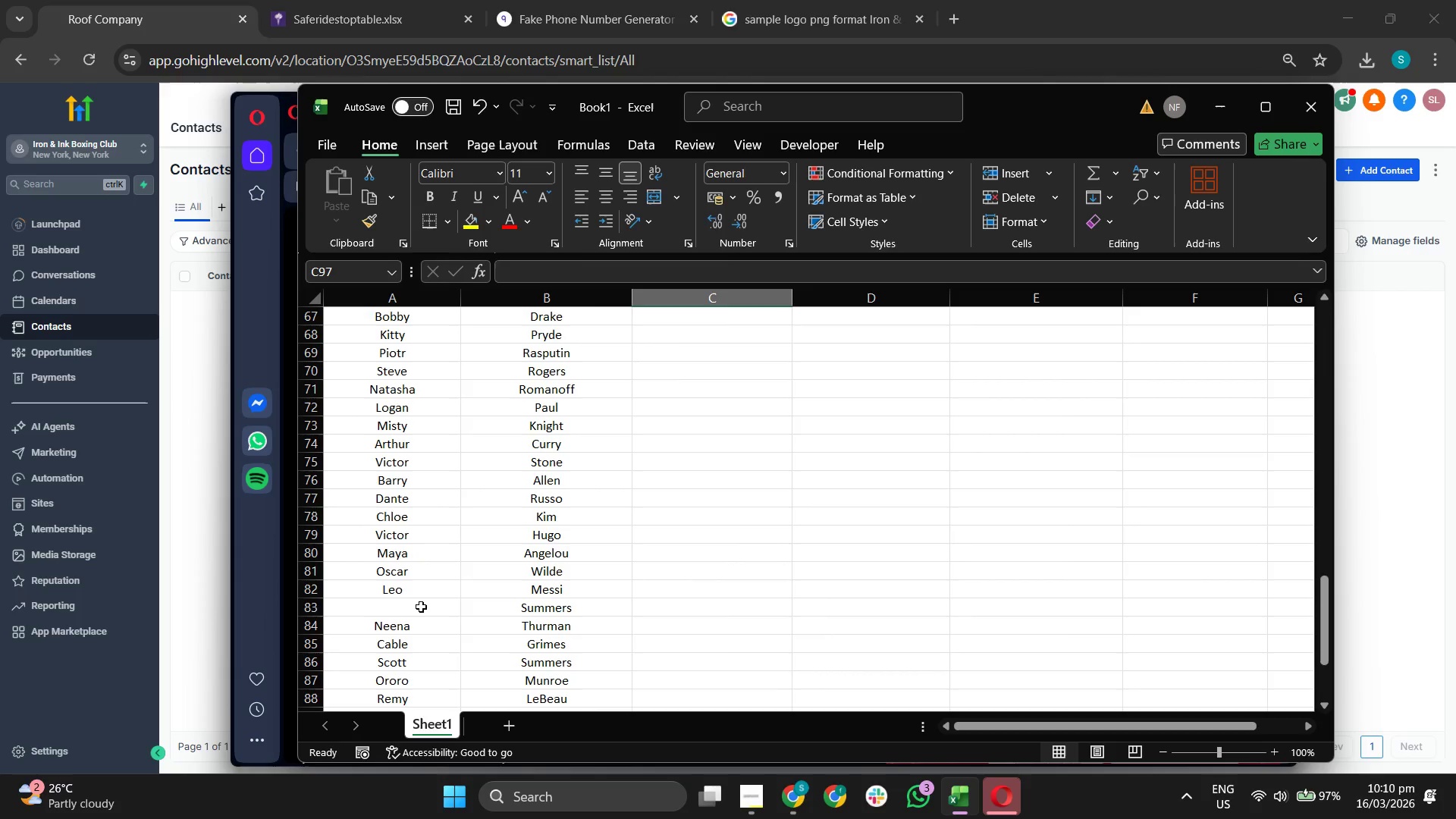 
left_click([412, 609])
 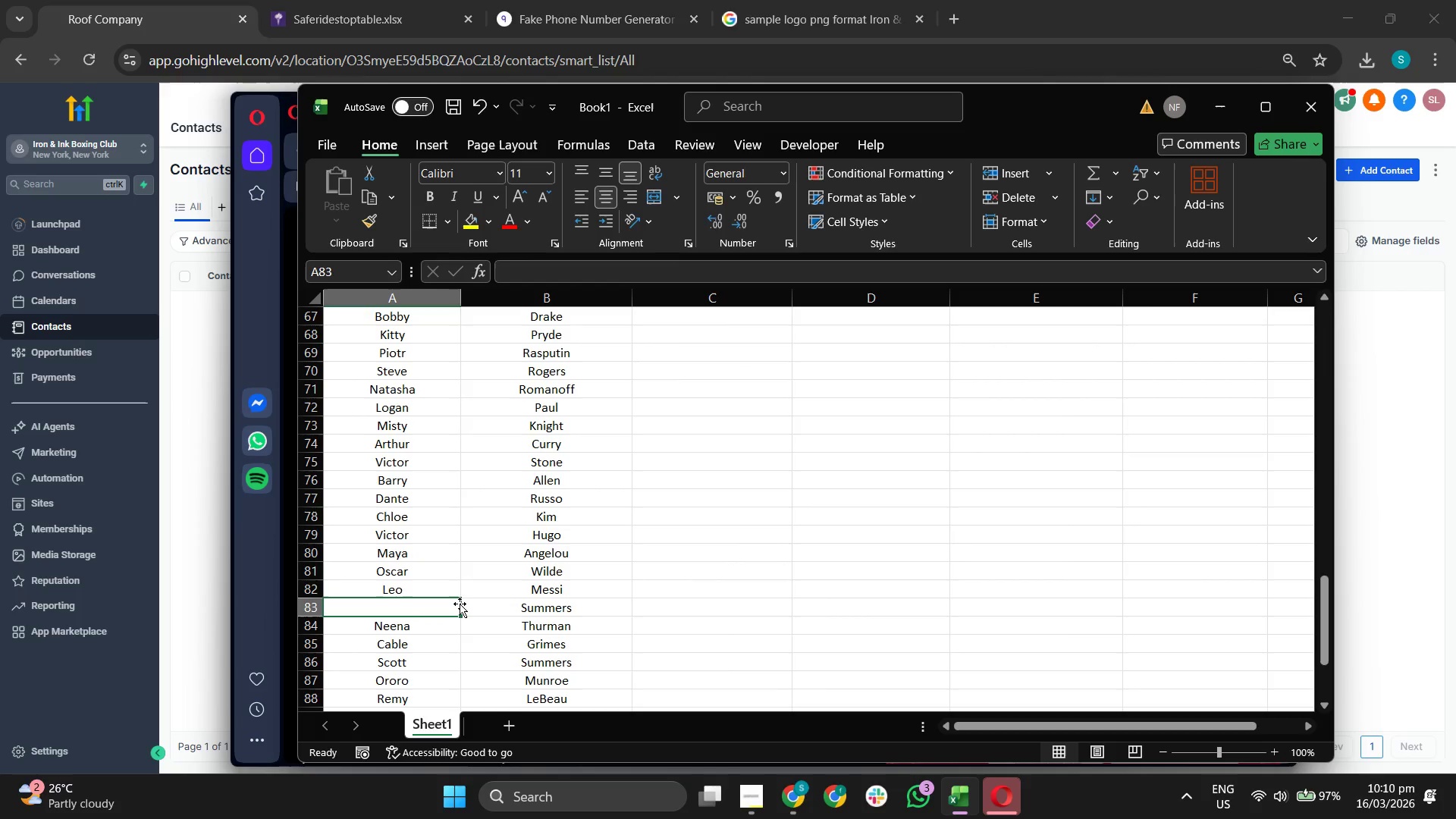 
type(Jason)
 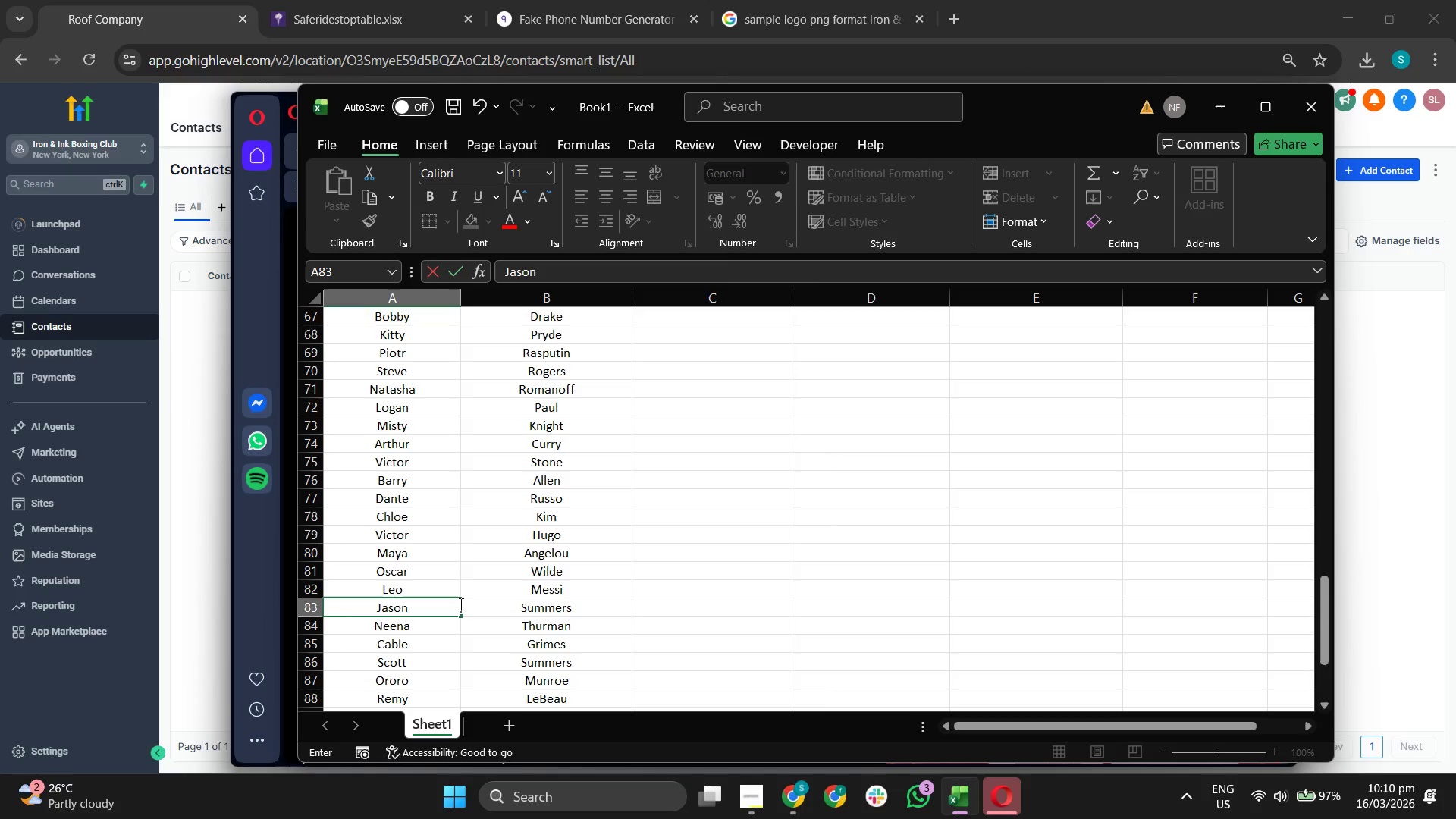 
scroll: coordinate [678, 550], scroll_direction: up, amount: 8.0
 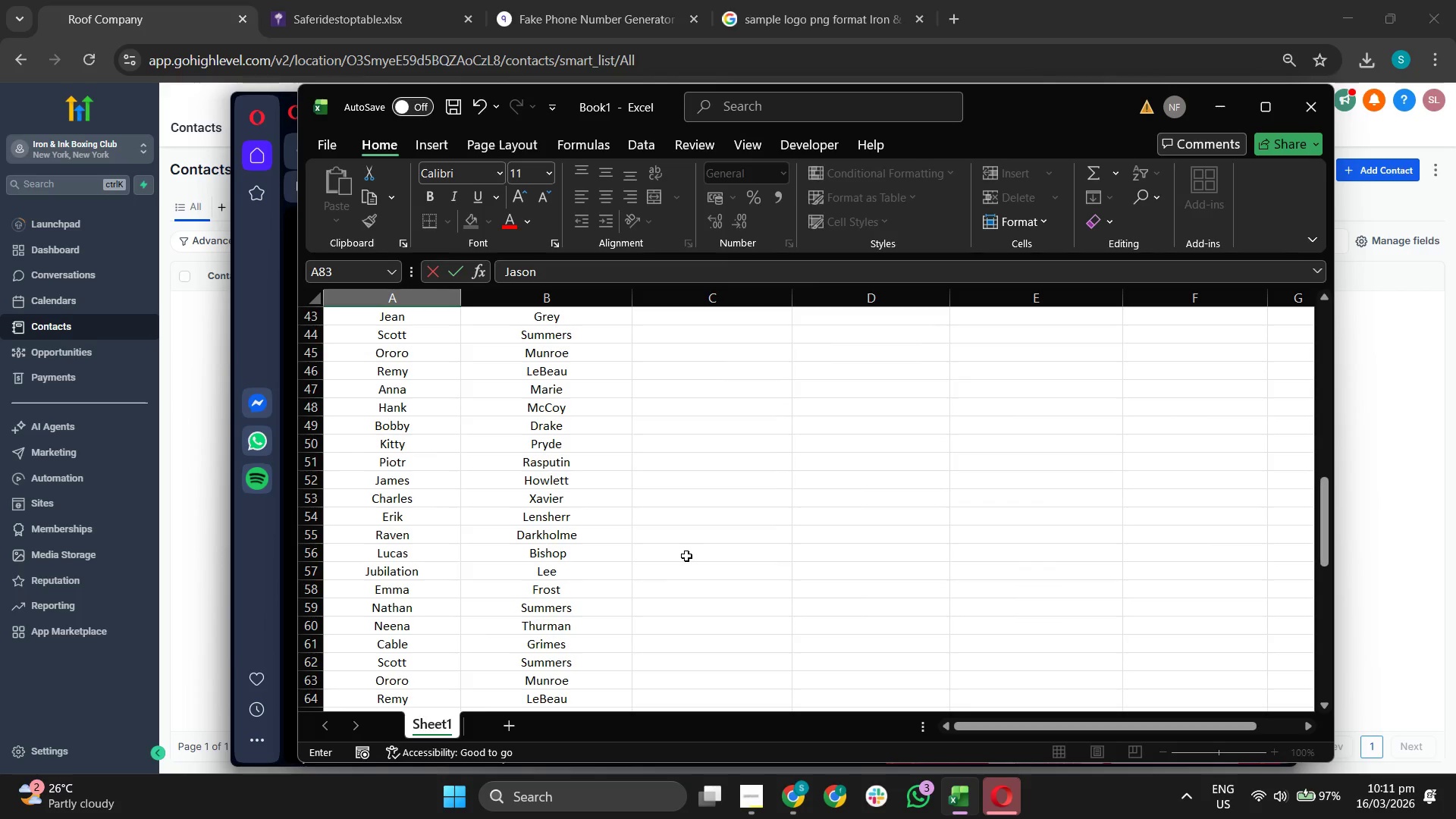 
wait(13.97)
 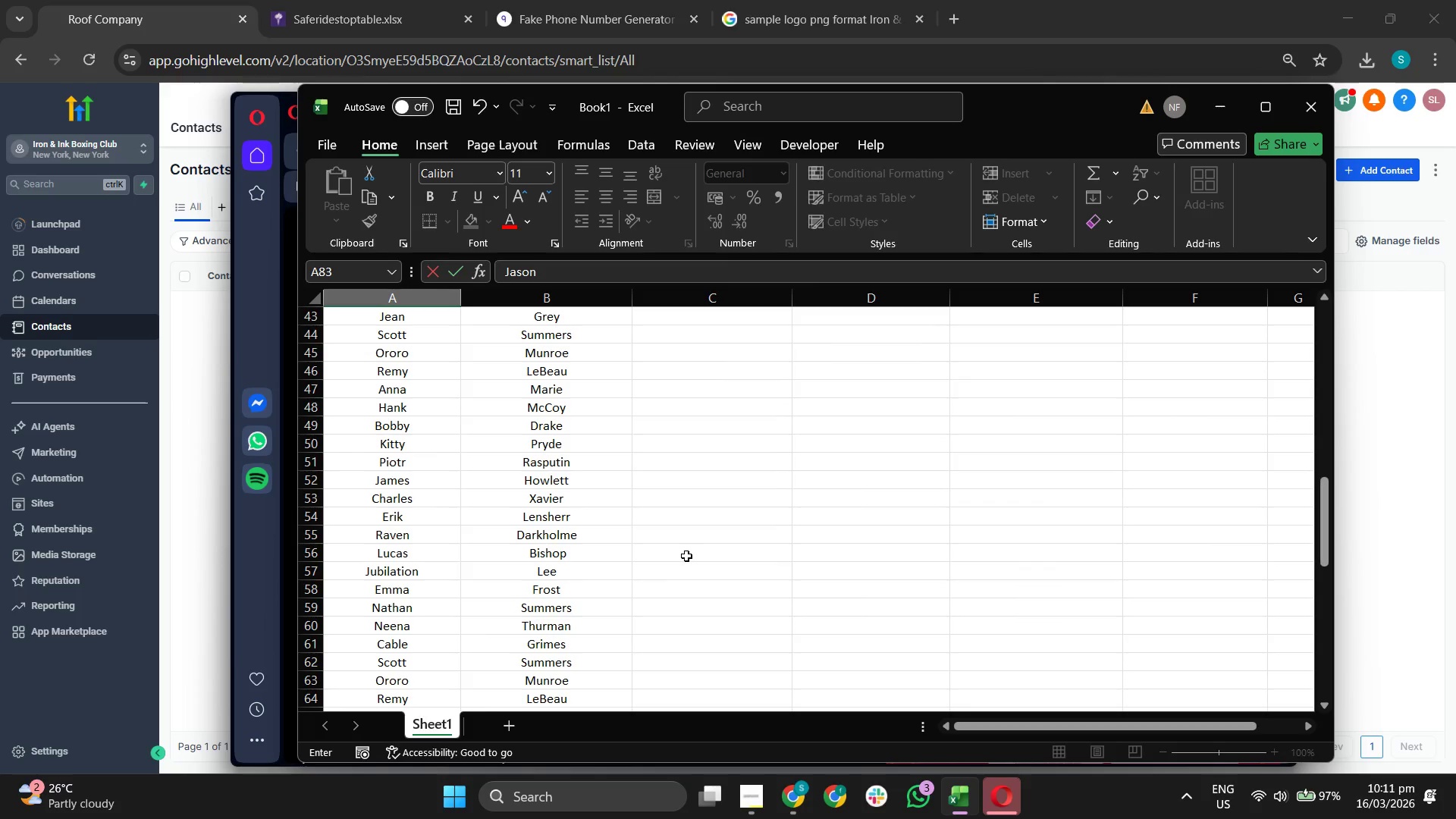 
scroll: coordinate [805, 563], scroll_direction: up, amount: 6.0
 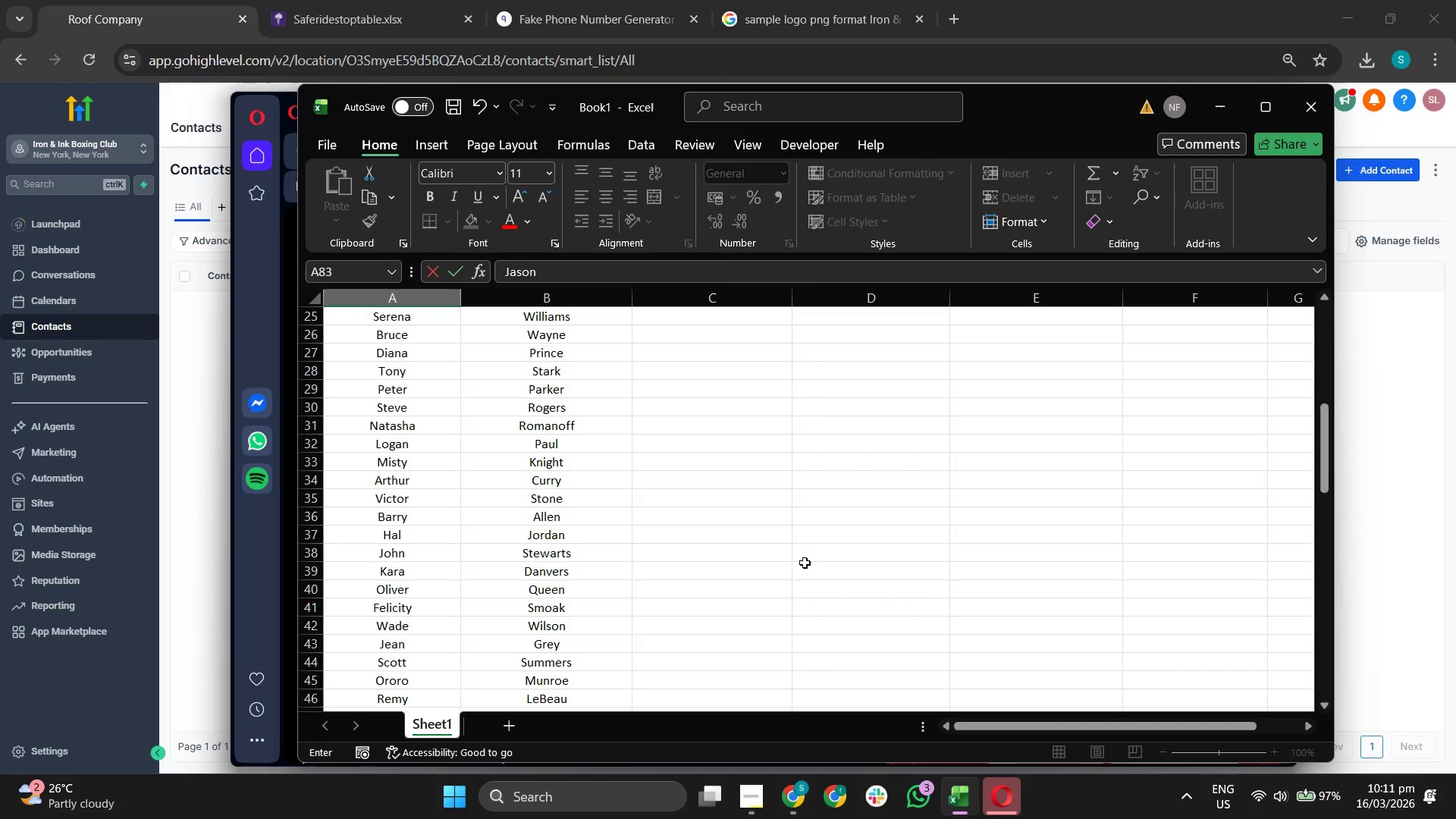 
wait(9.01)
 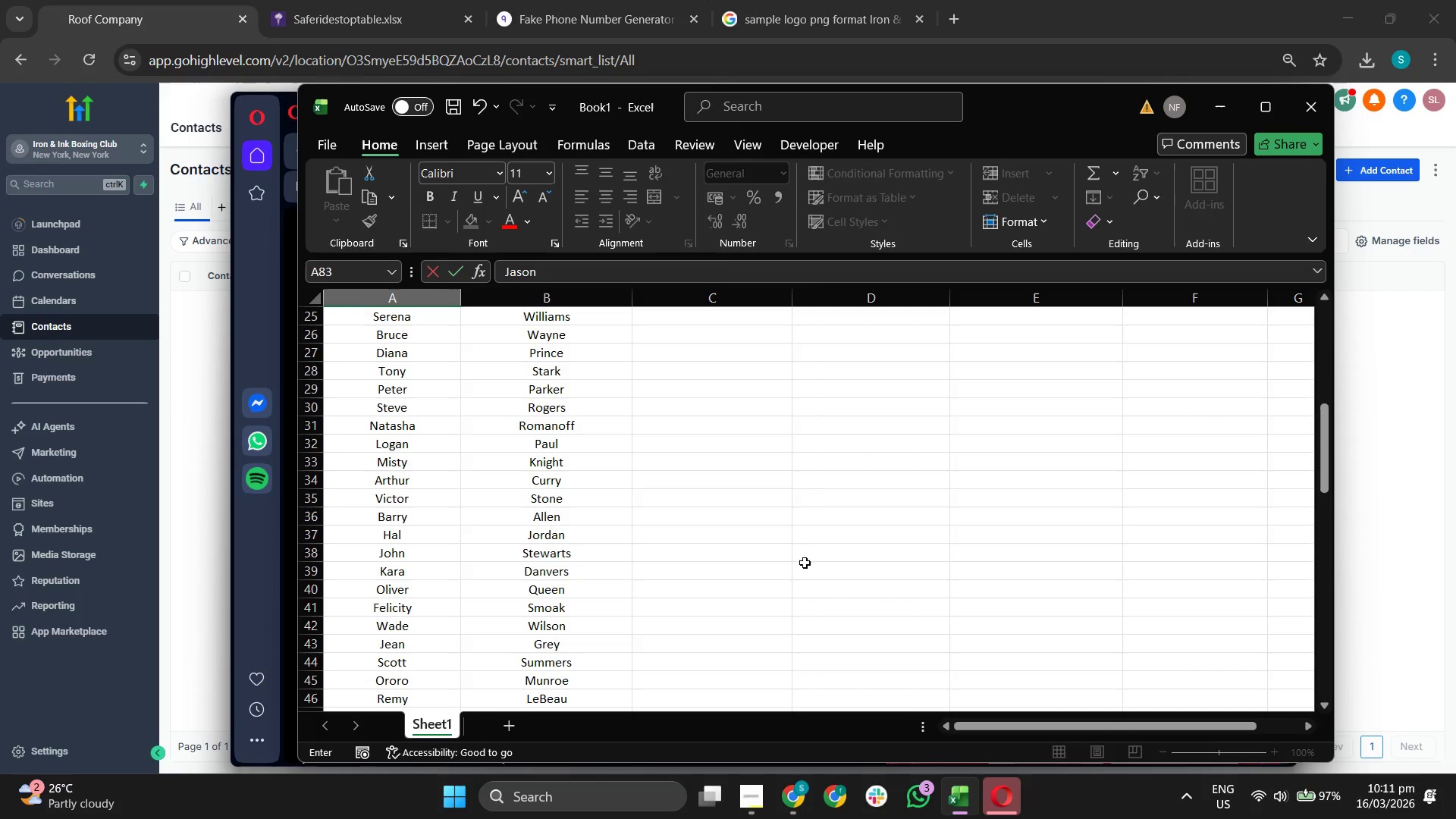 
scroll: coordinate [770, 553], scroll_direction: down, amount: 3.0
 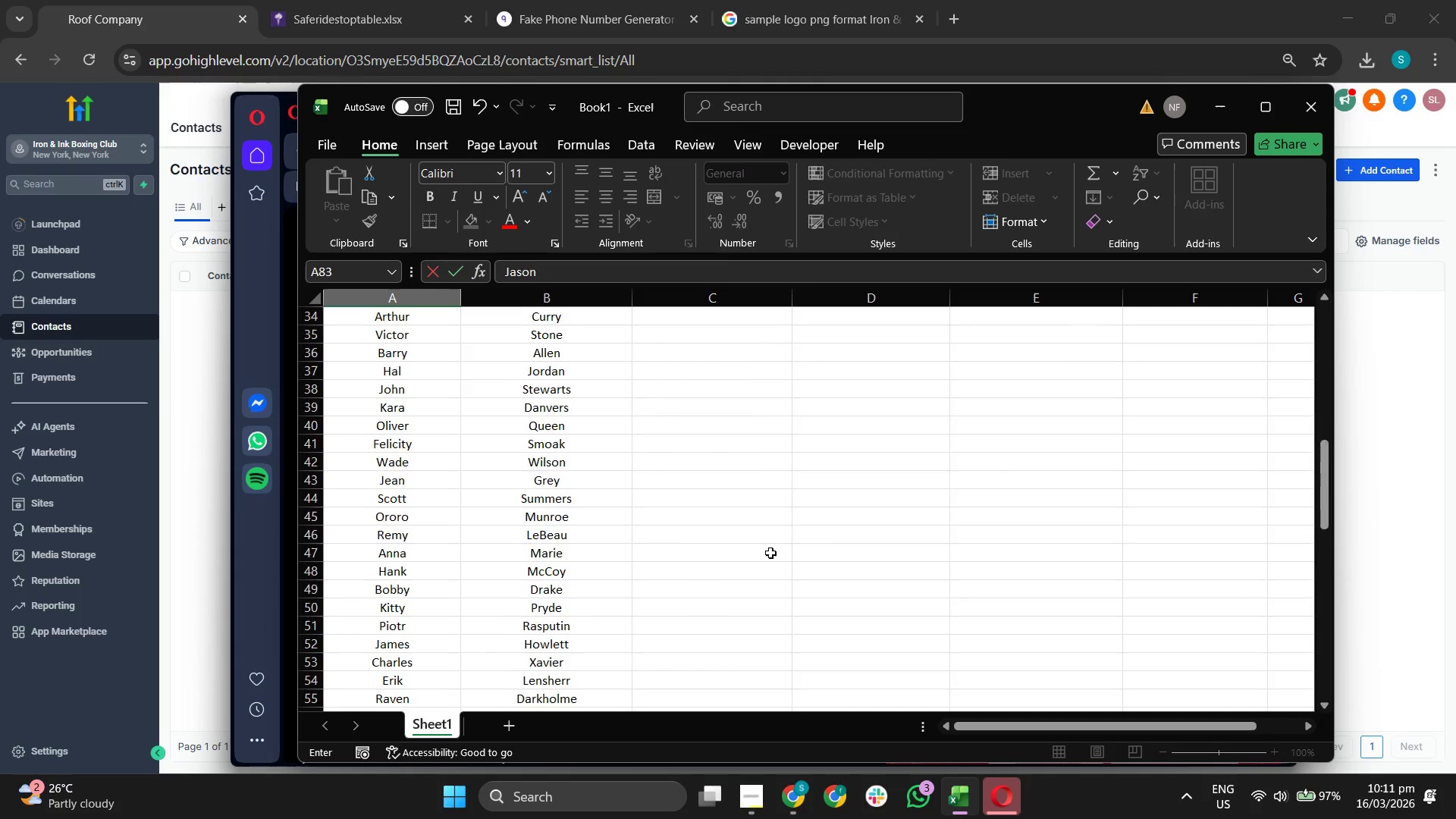 
scroll: coordinate [769, 555], scroll_direction: up, amount: 10.0
 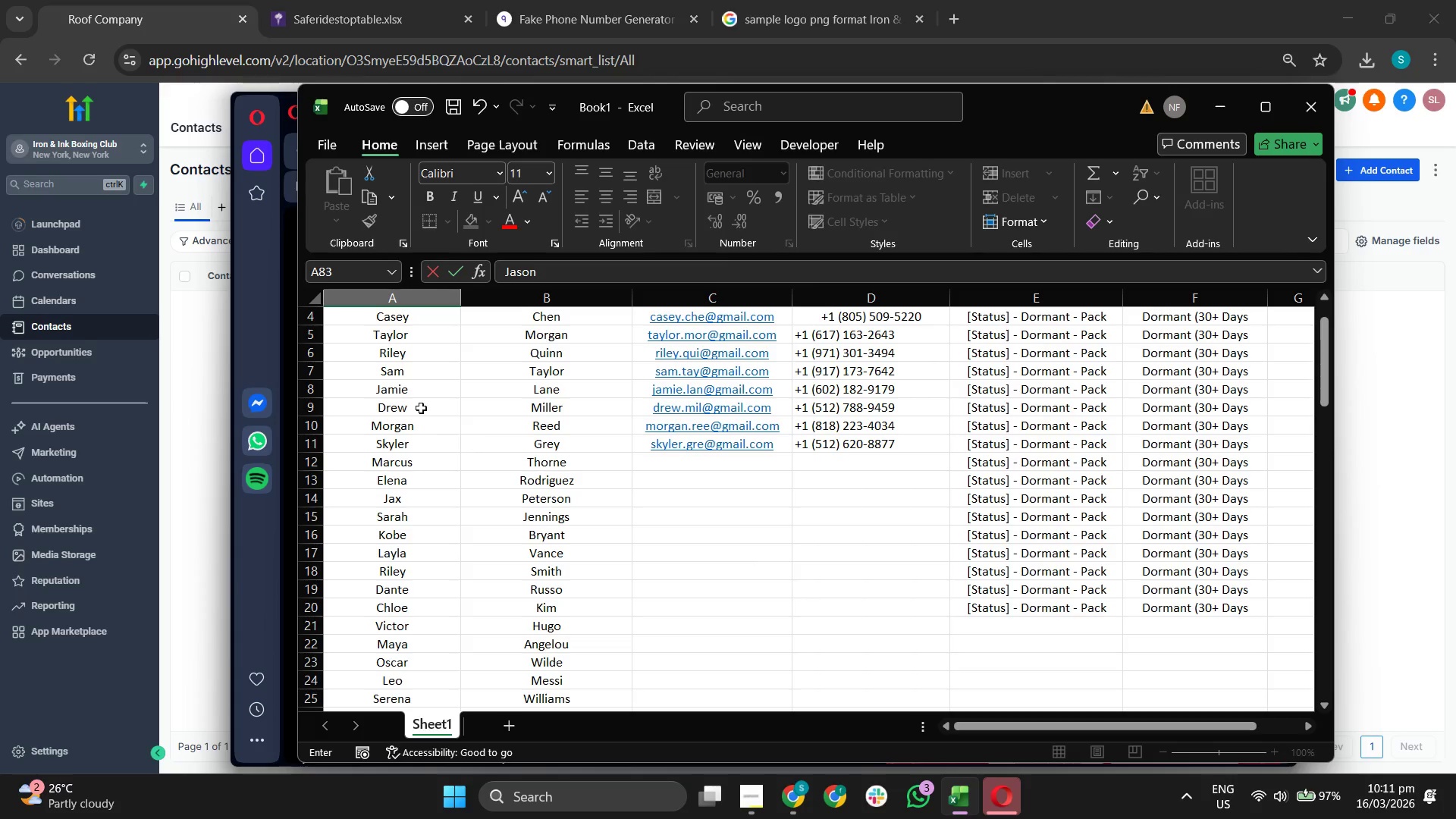 
left_click_drag(start_coordinate=[397, 384], to_coordinate=[513, 535])
 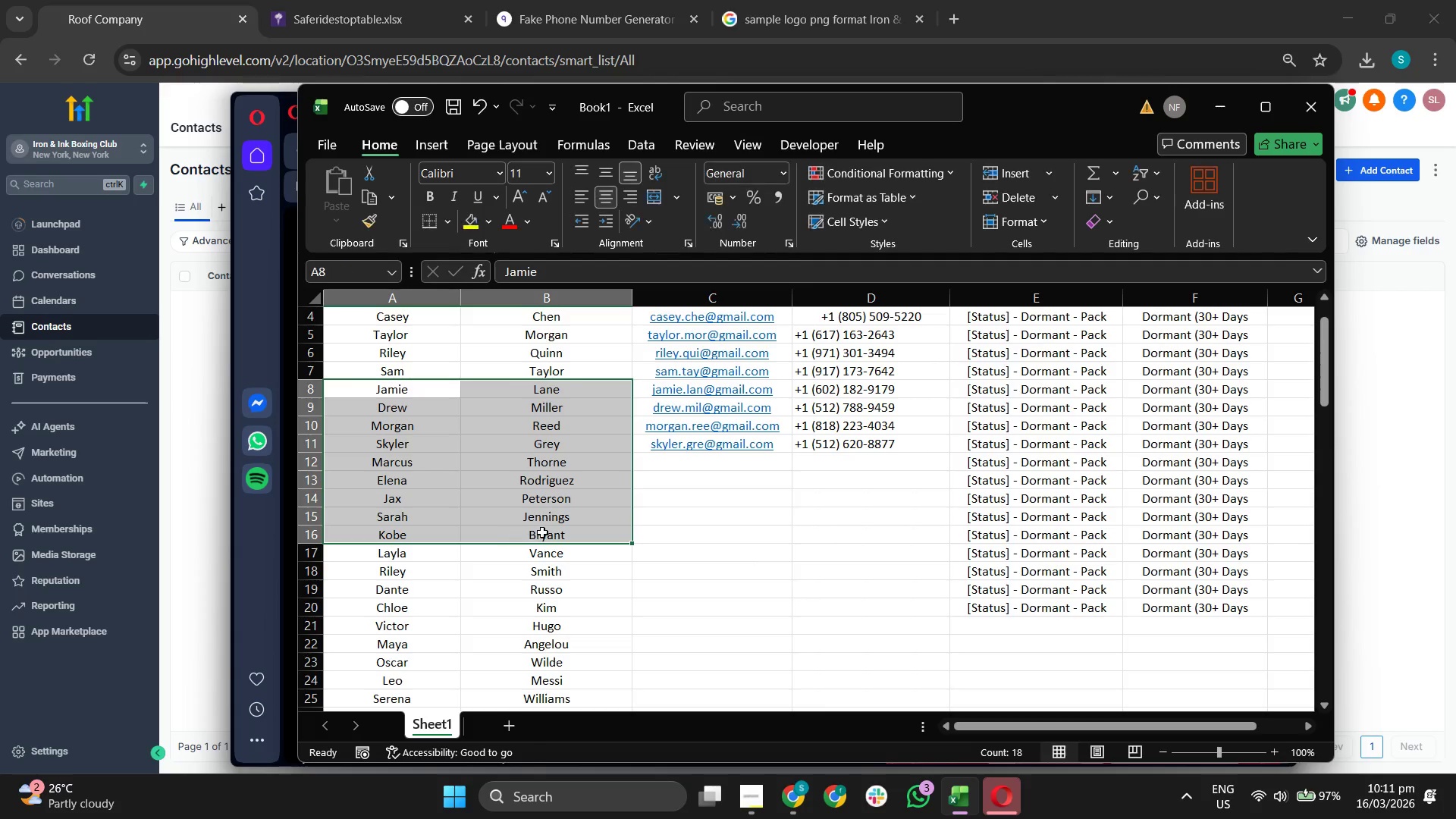 
key(Control+ControlLeft)
 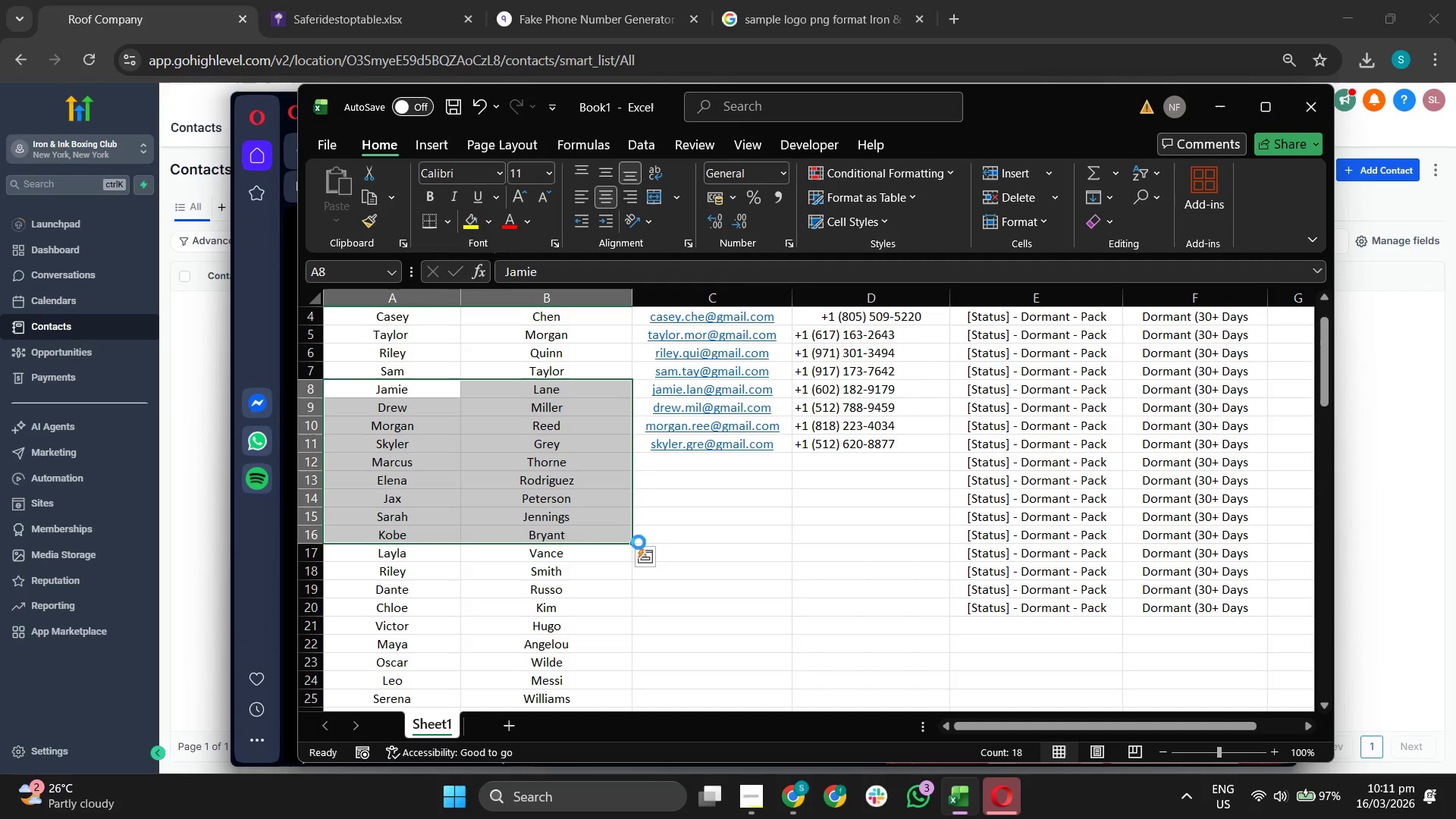 
key(Control+C)
 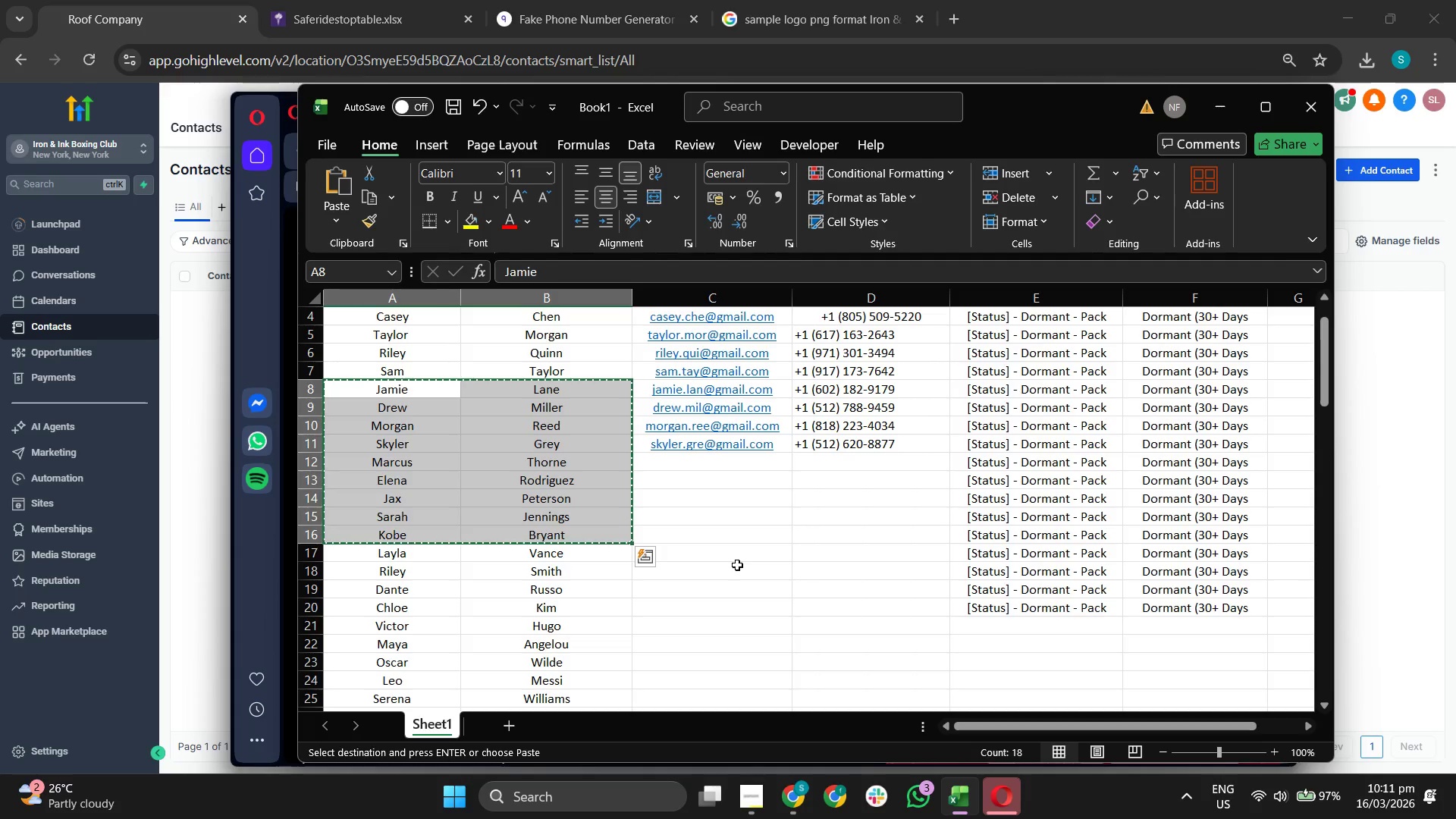 
left_click([737, 565])
 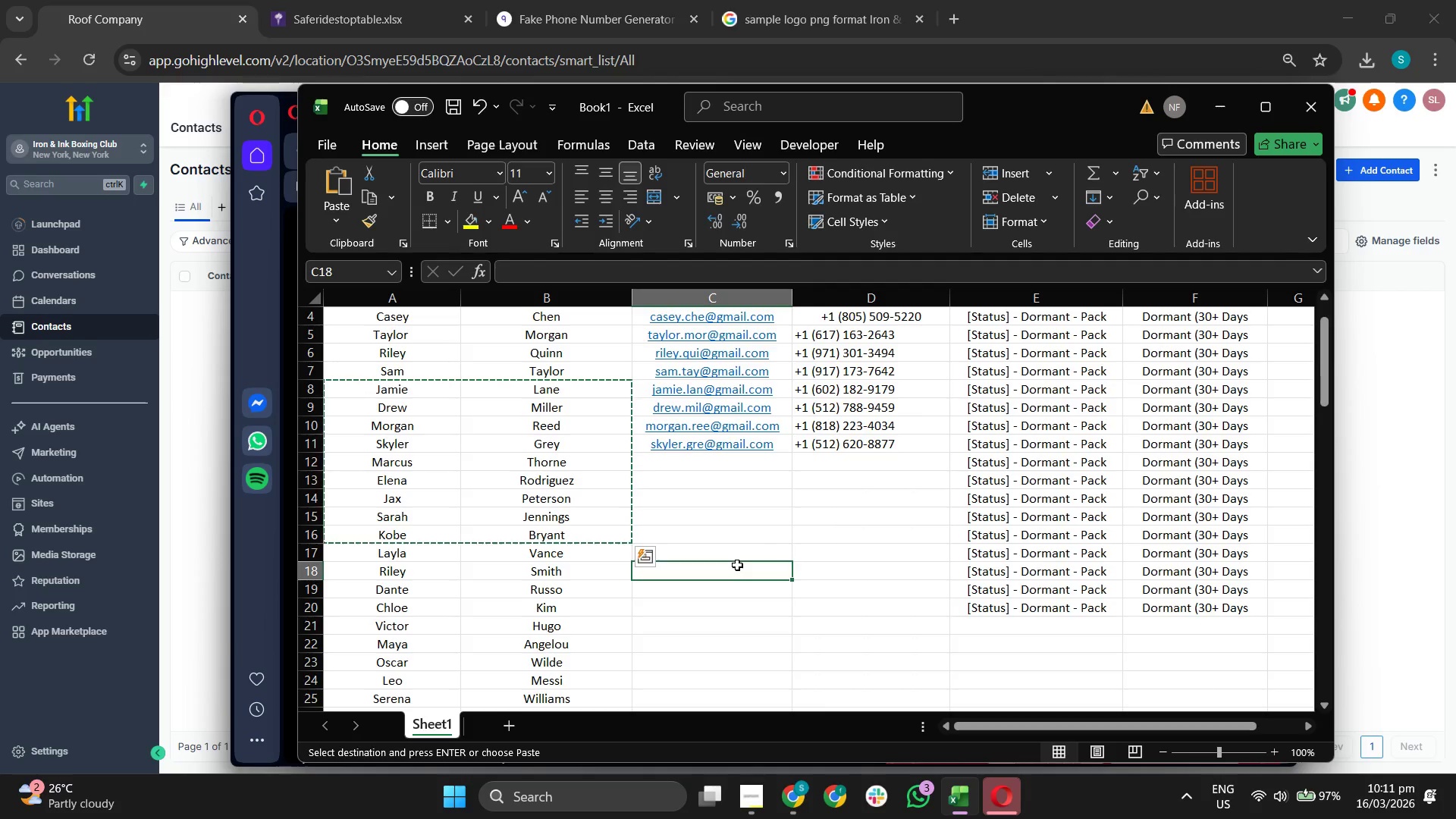 
scroll: coordinate [736, 564], scroll_direction: down, amount: 28.0
 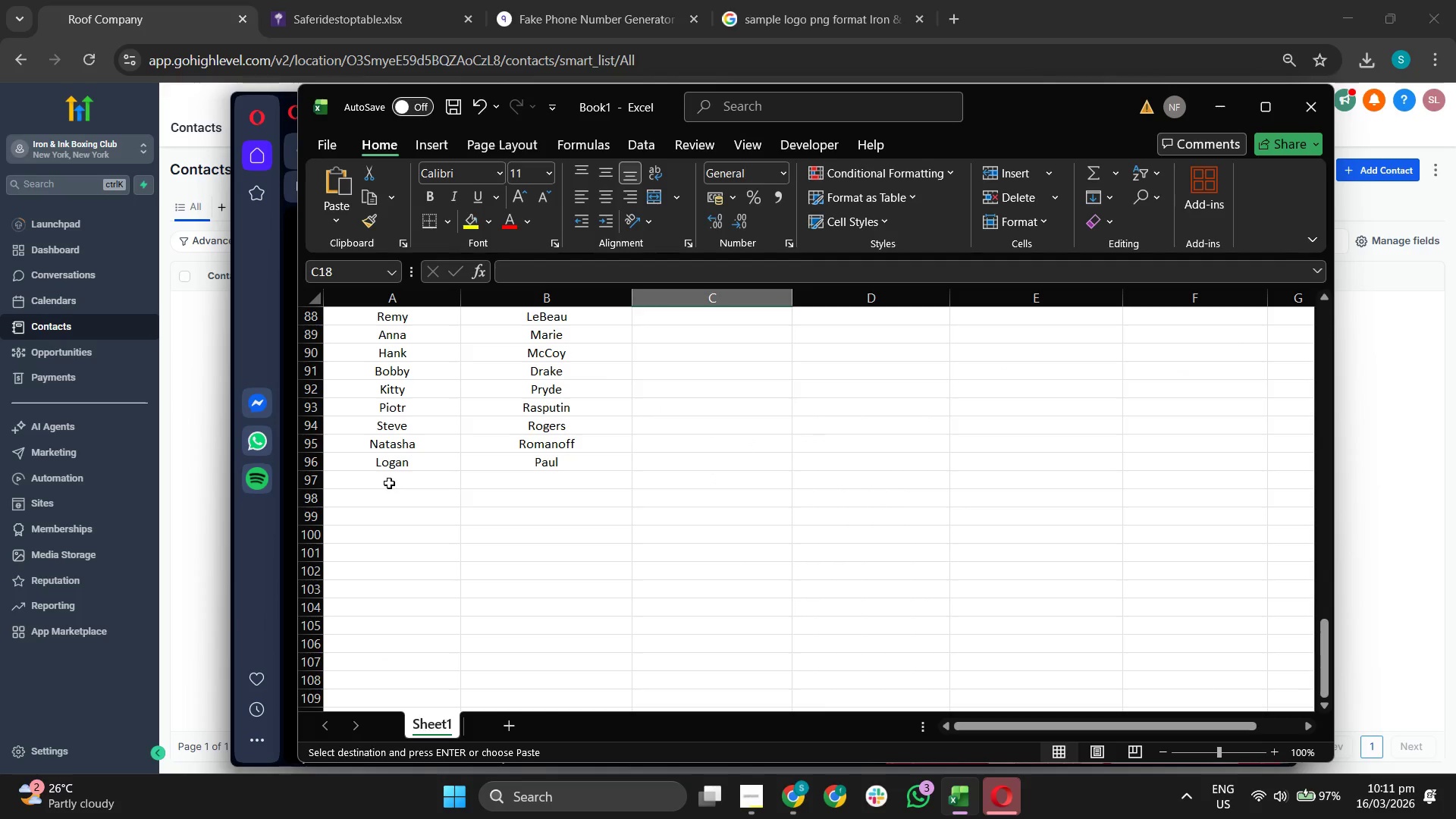 
left_click_drag(start_coordinate=[388, 481], to_coordinate=[549, 588])
 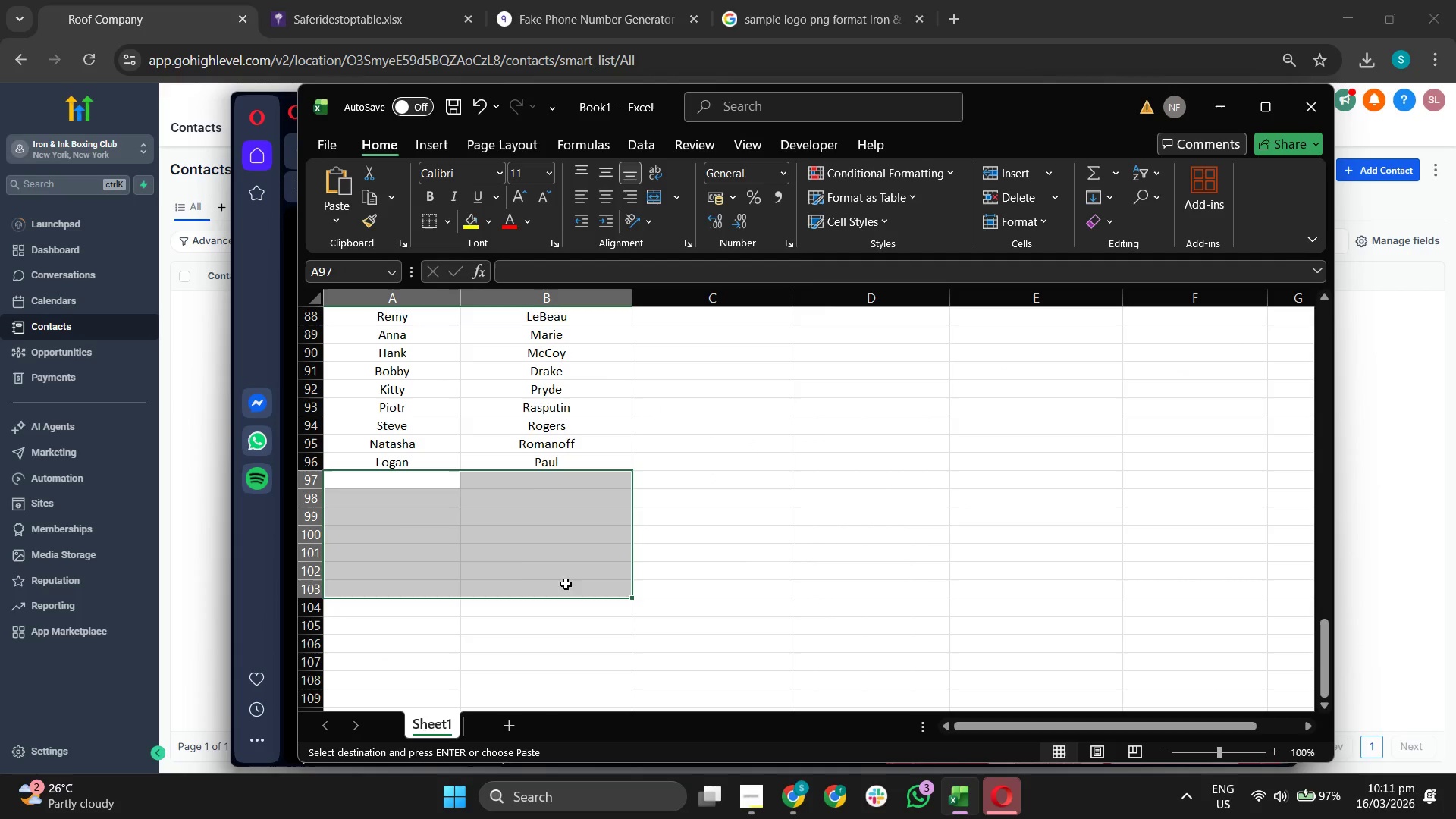 
key(Control+ControlLeft)
 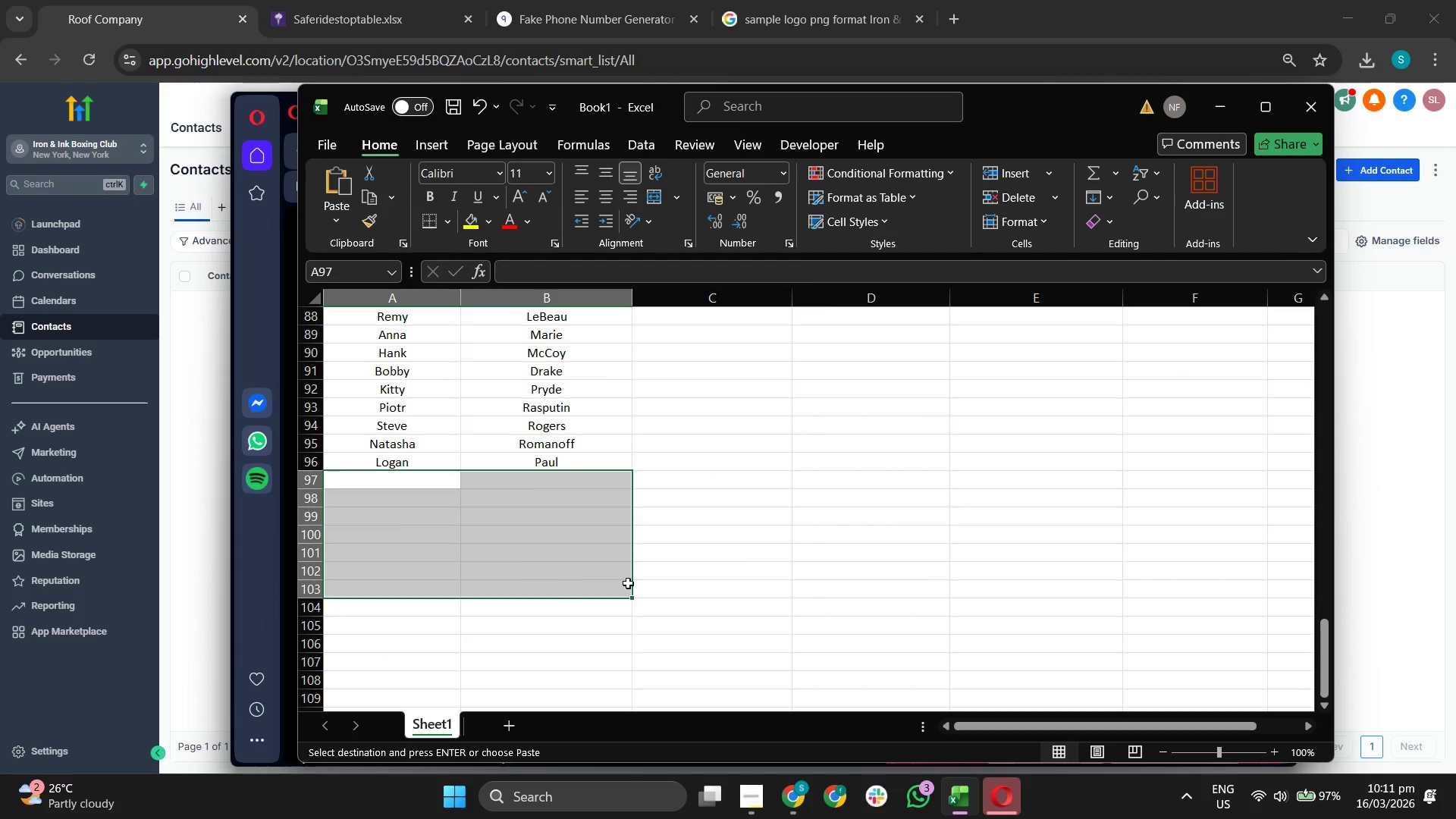 
key(Control+V)
 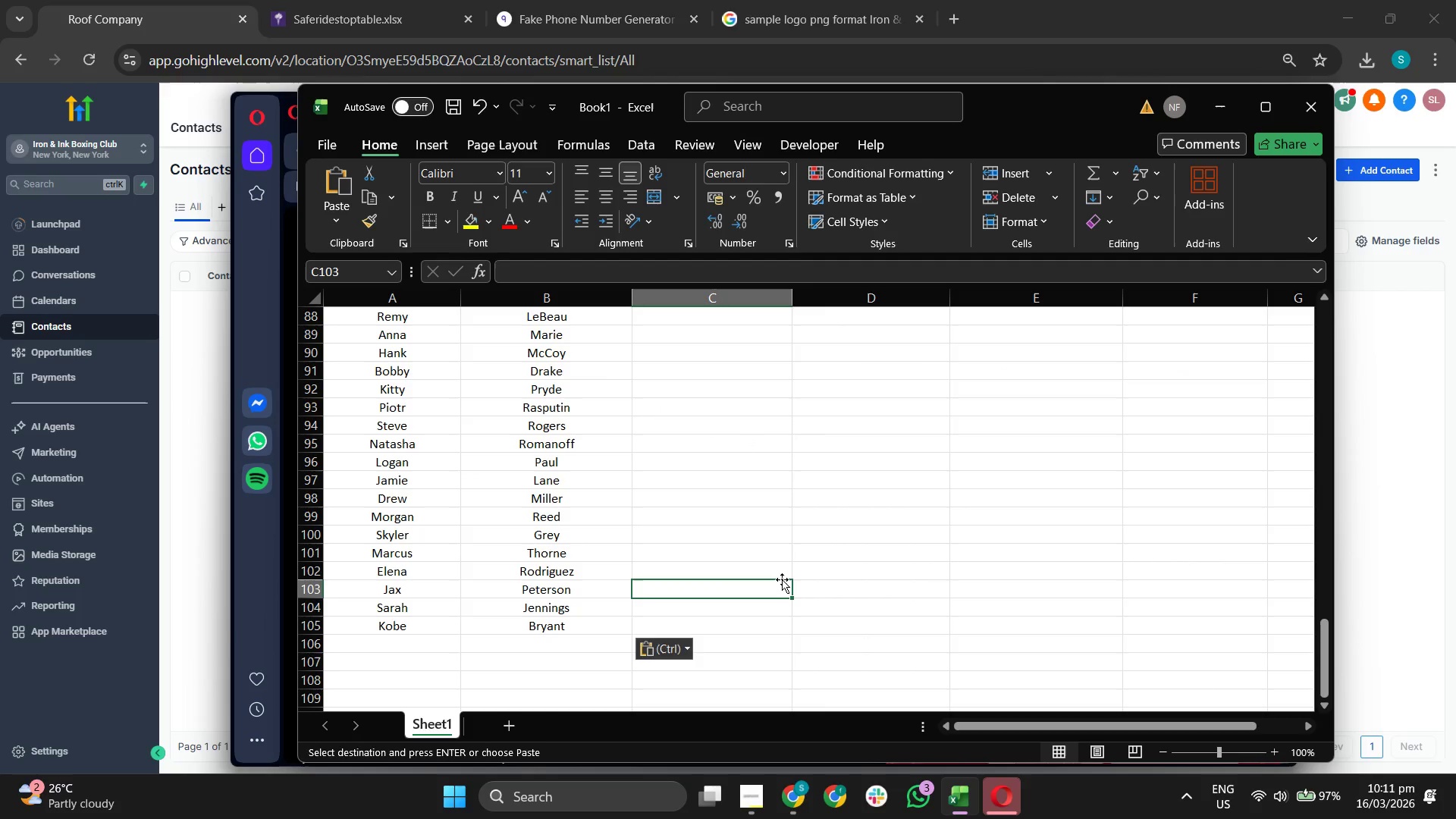 
scroll: coordinate [778, 582], scroll_direction: up, amount: 2.0
 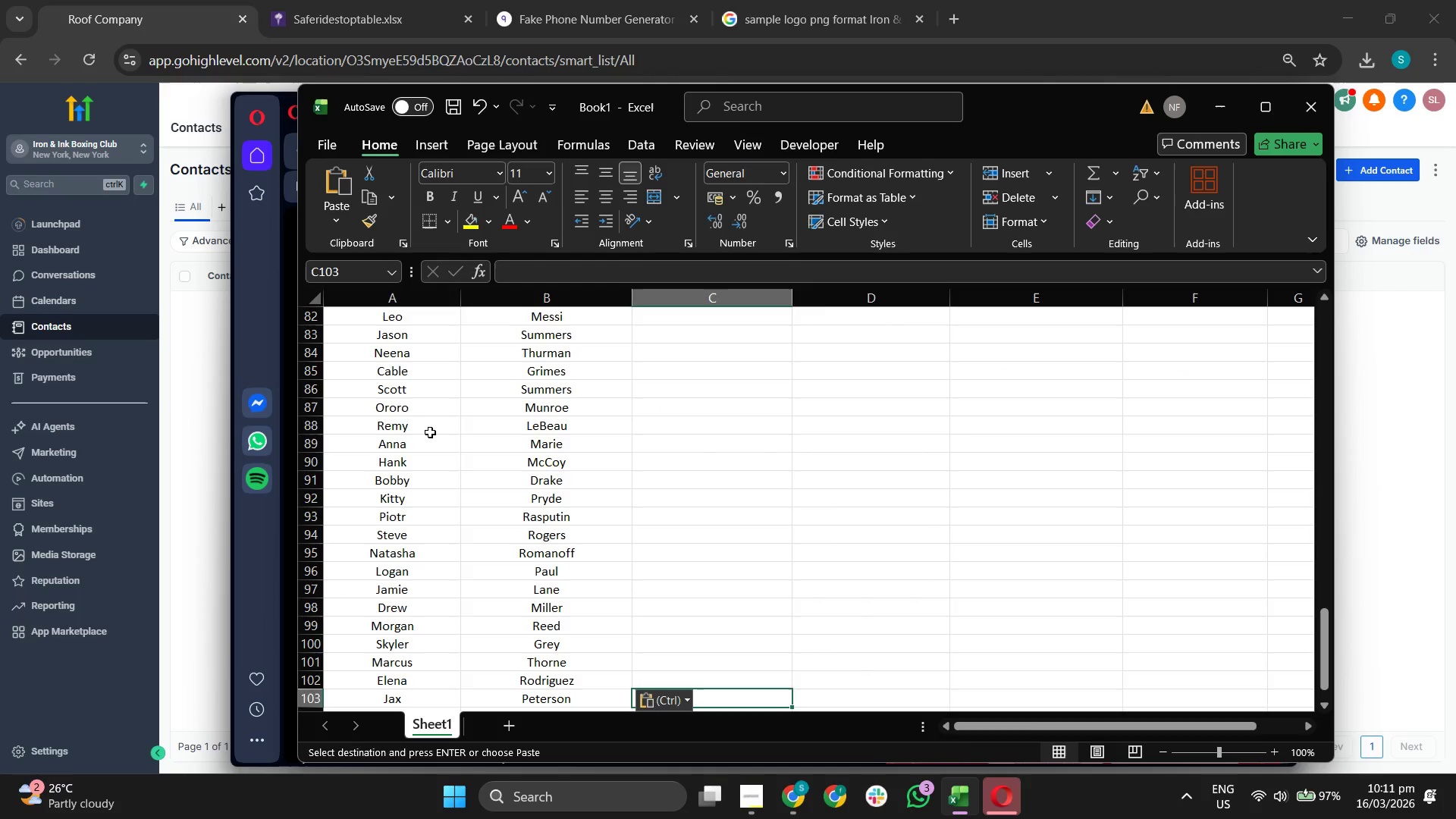 
left_click_drag(start_coordinate=[430, 432], to_coordinate=[573, 645])
 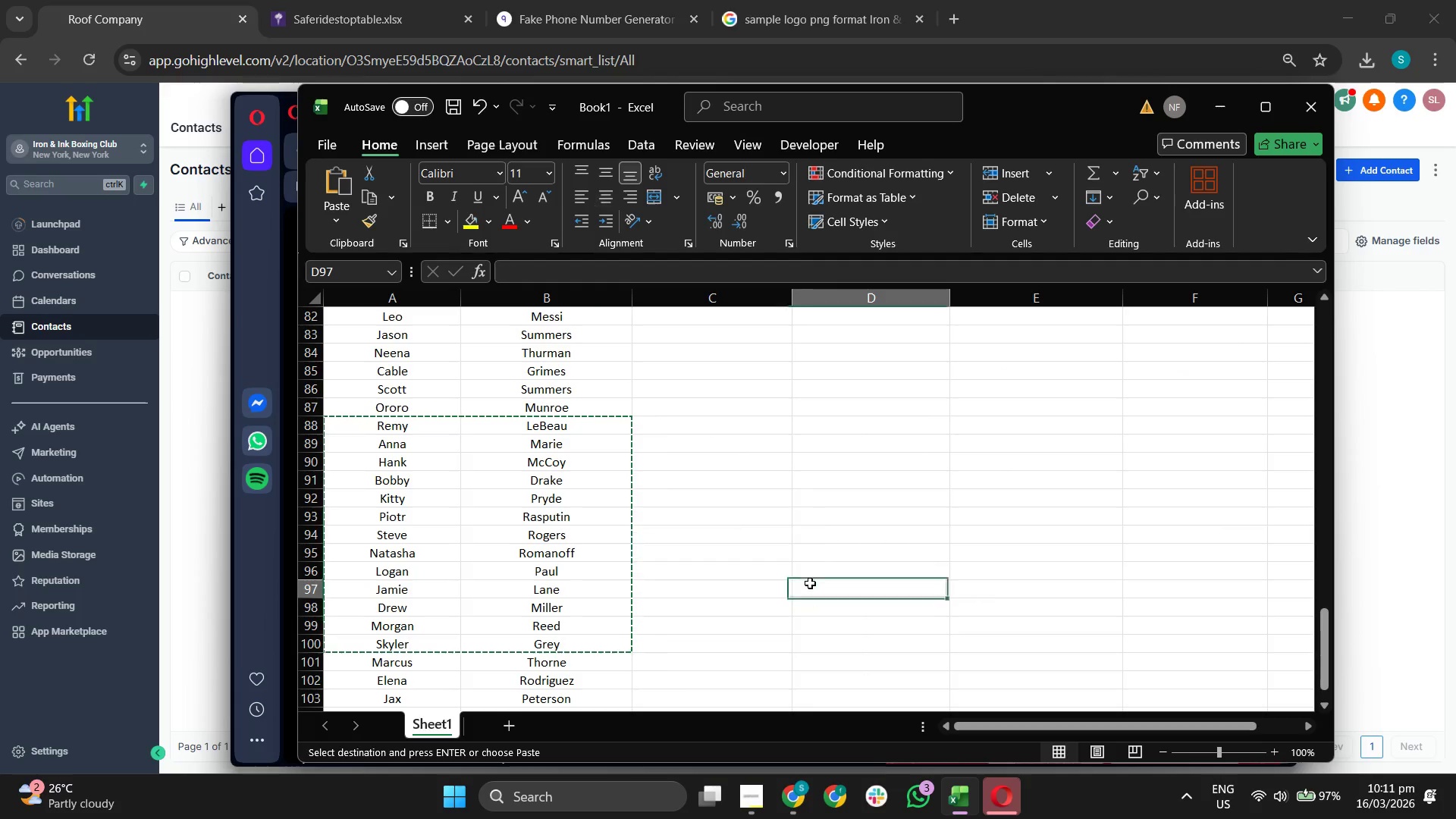 
key(Control+ControlLeft)
 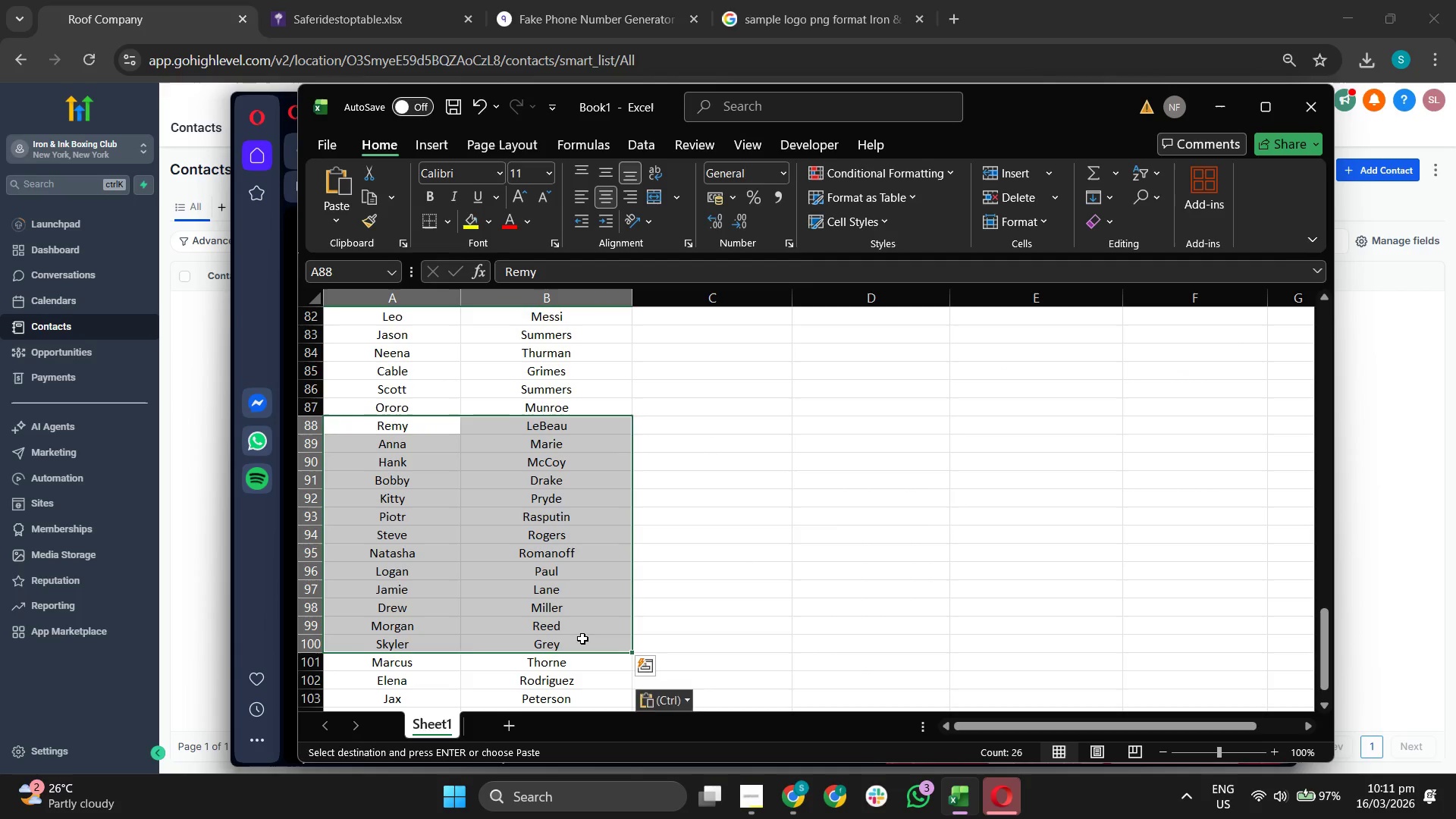 
key(Control+C)
 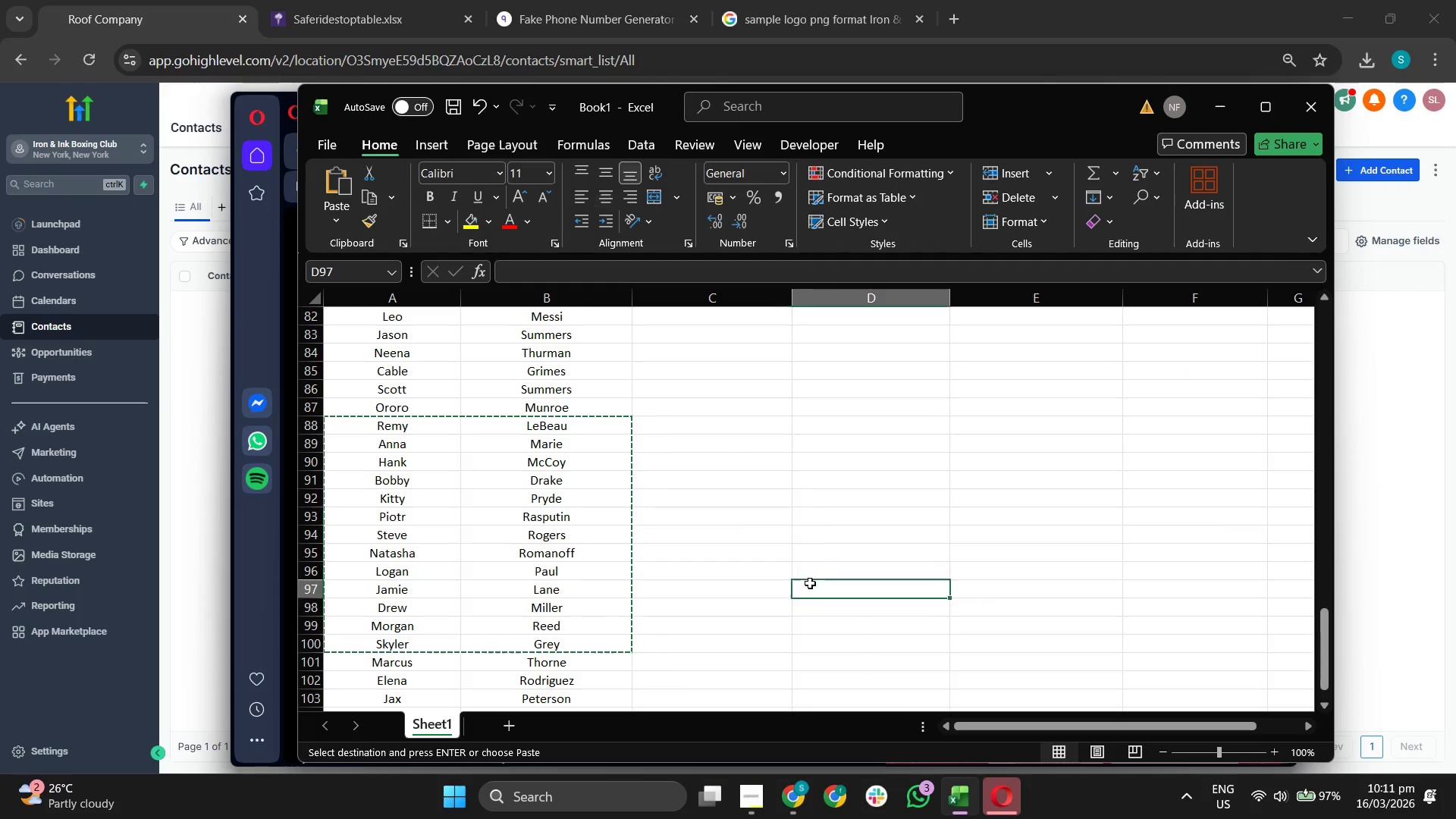 
scroll: coordinate [810, 583], scroll_direction: down, amount: 5.0
 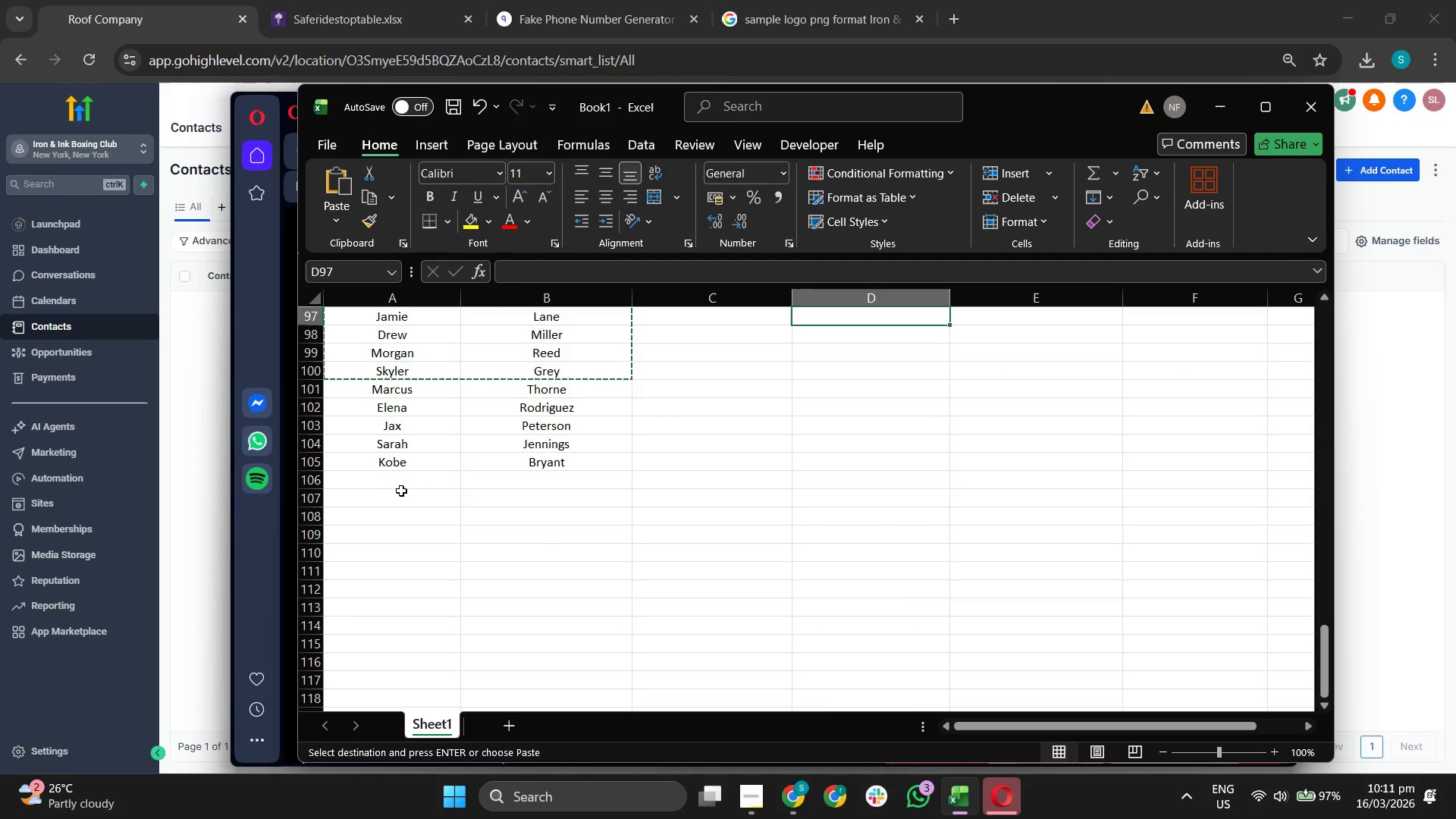 
left_click_drag(start_coordinate=[389, 482], to_coordinate=[578, 643])
 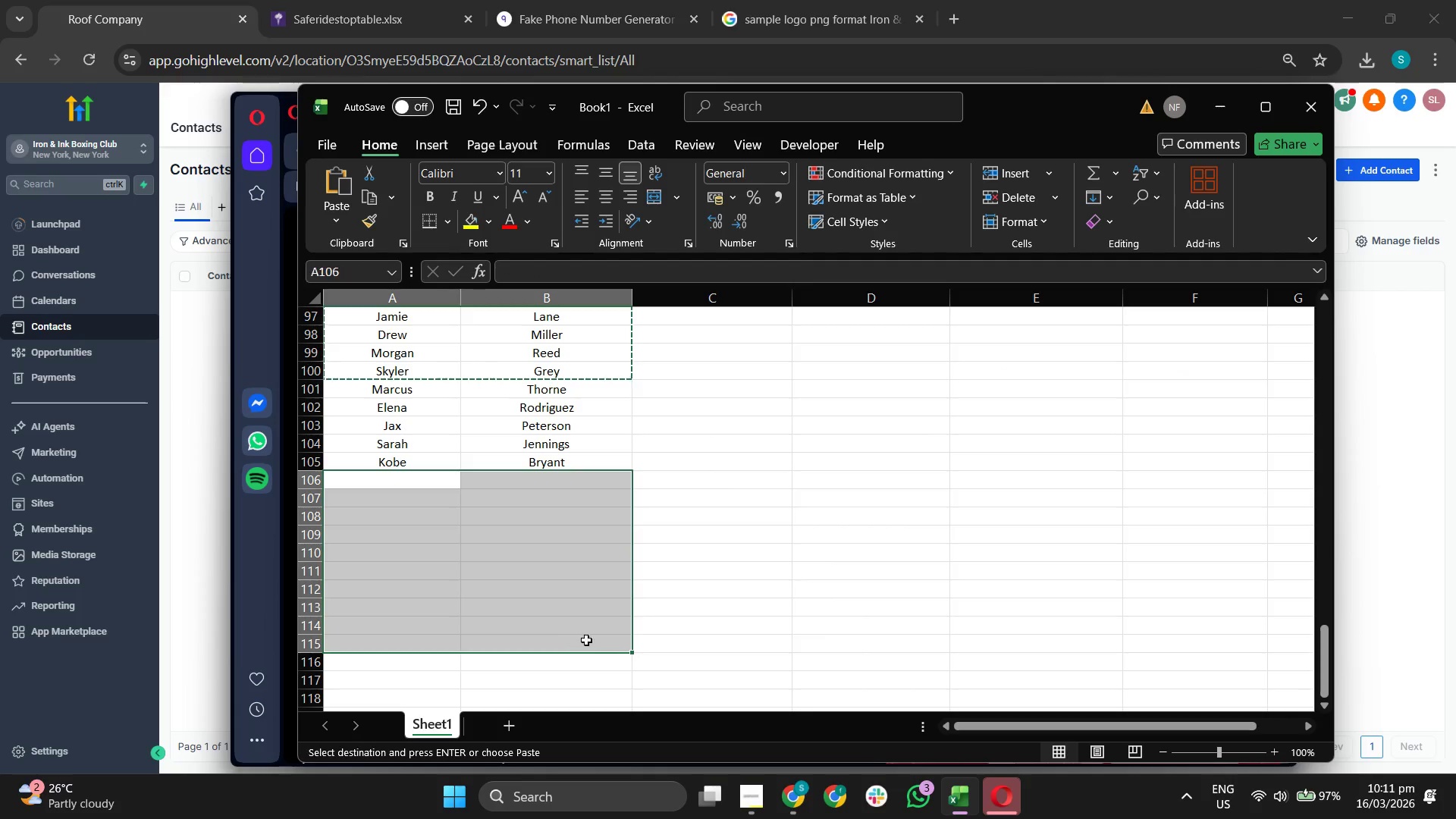 
key(Control+ControlLeft)
 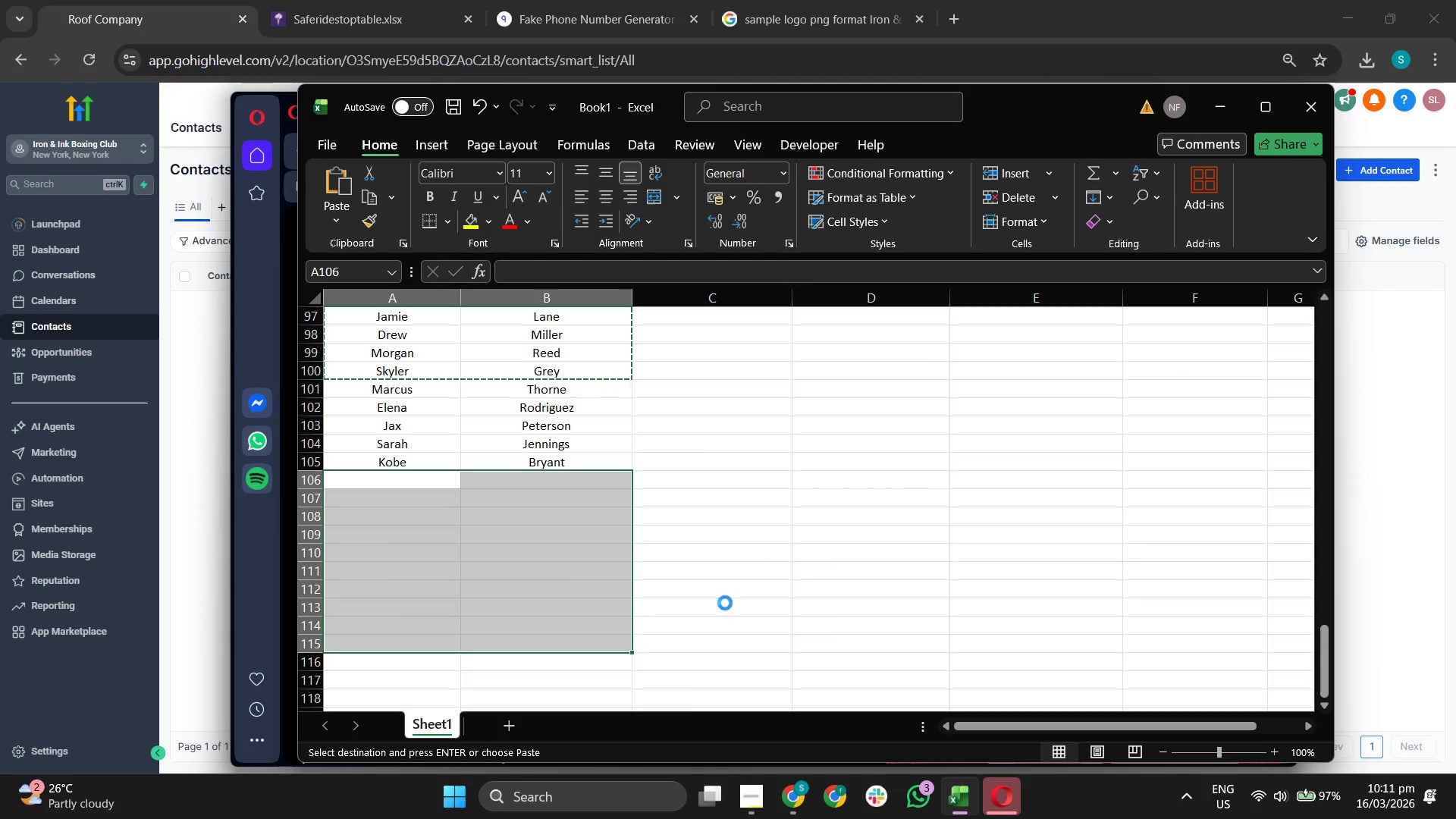 
key(Control+V)
 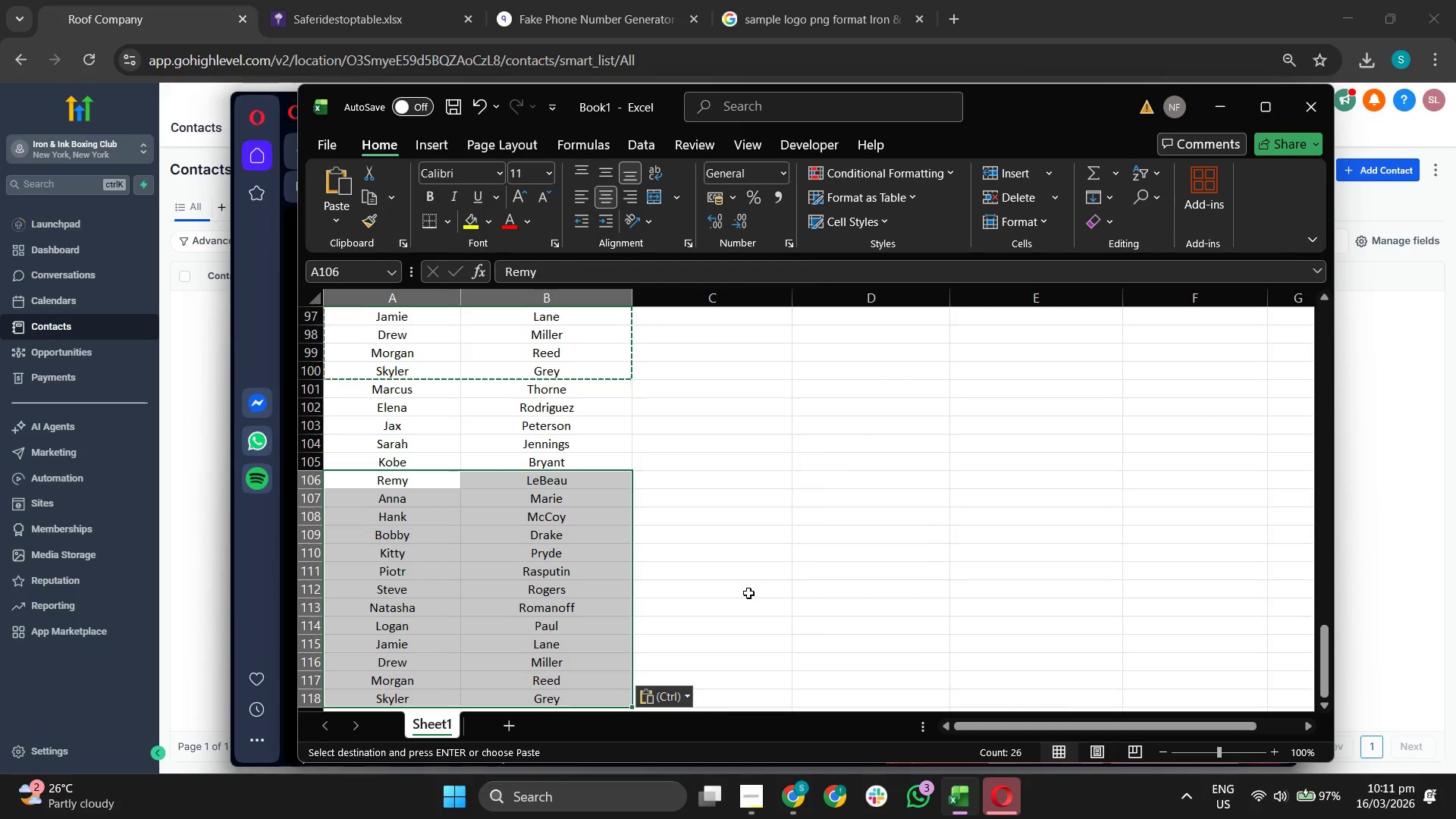 
left_click([629, 601])
 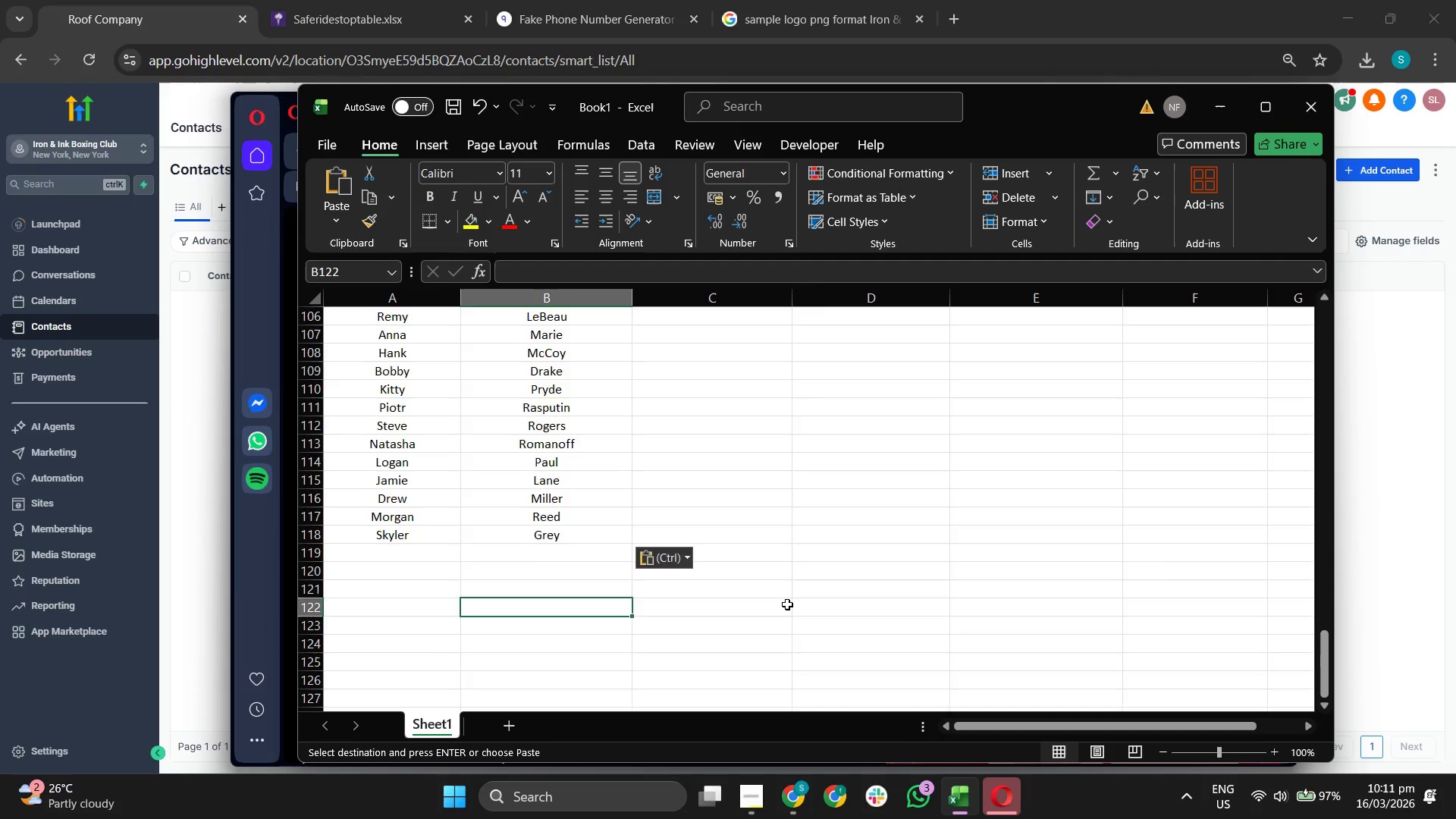 
scroll: coordinate [748, 593], scroll_direction: down, amount: 3.0
 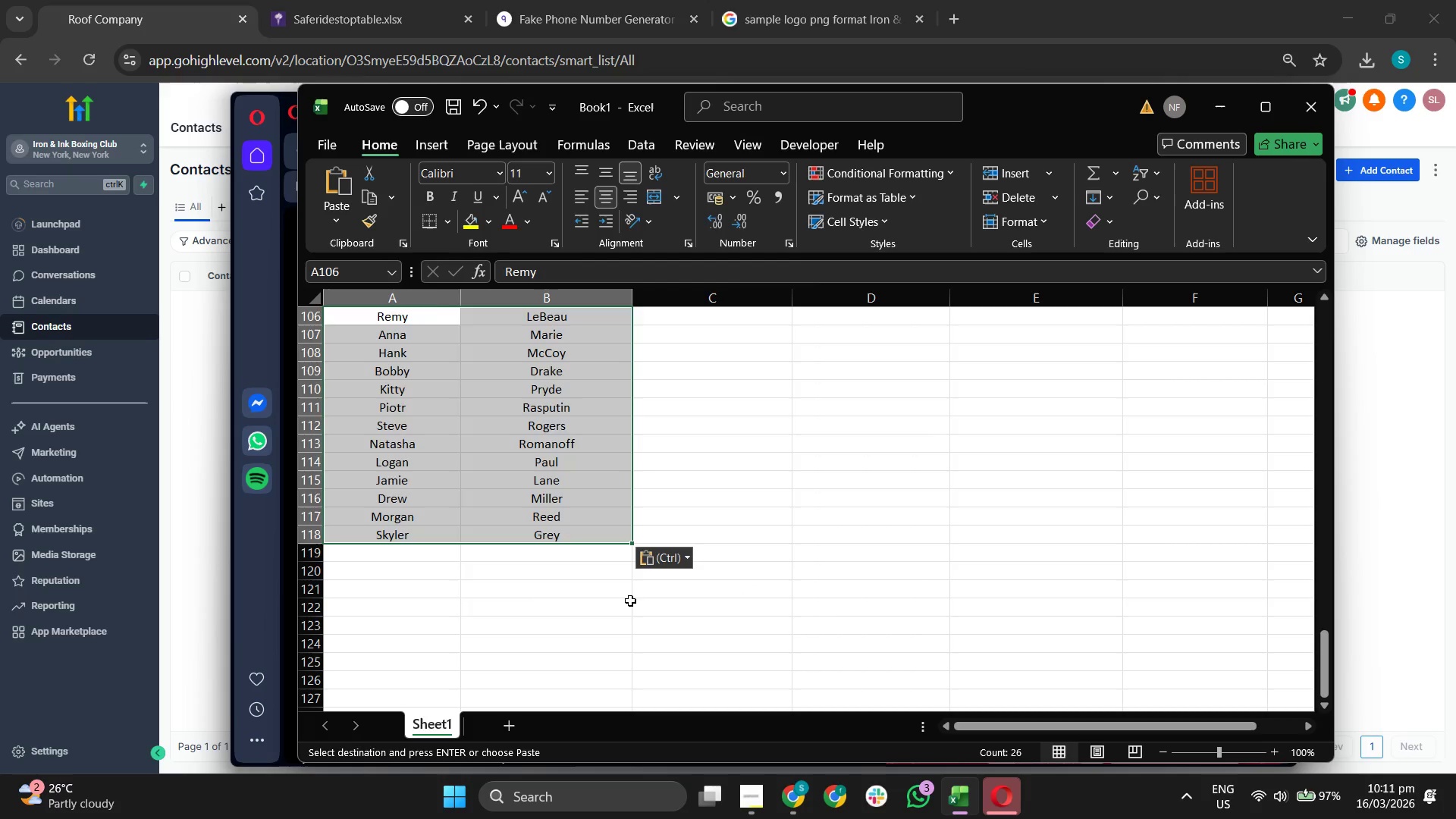 
scroll: coordinate [786, 604], scroll_direction: up, amount: 21.0
 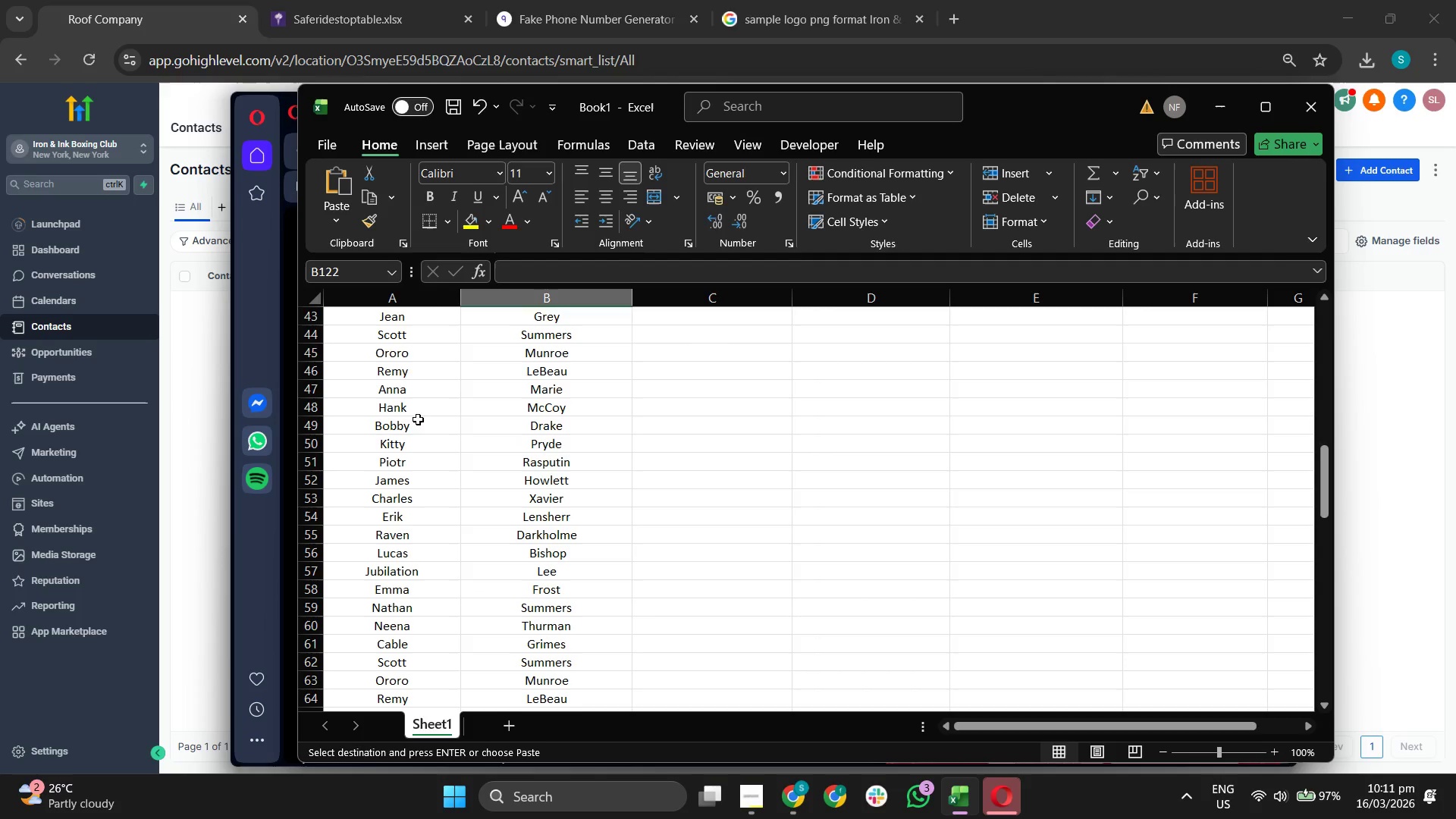 
left_click_drag(start_coordinate=[397, 351], to_coordinate=[533, 617])
 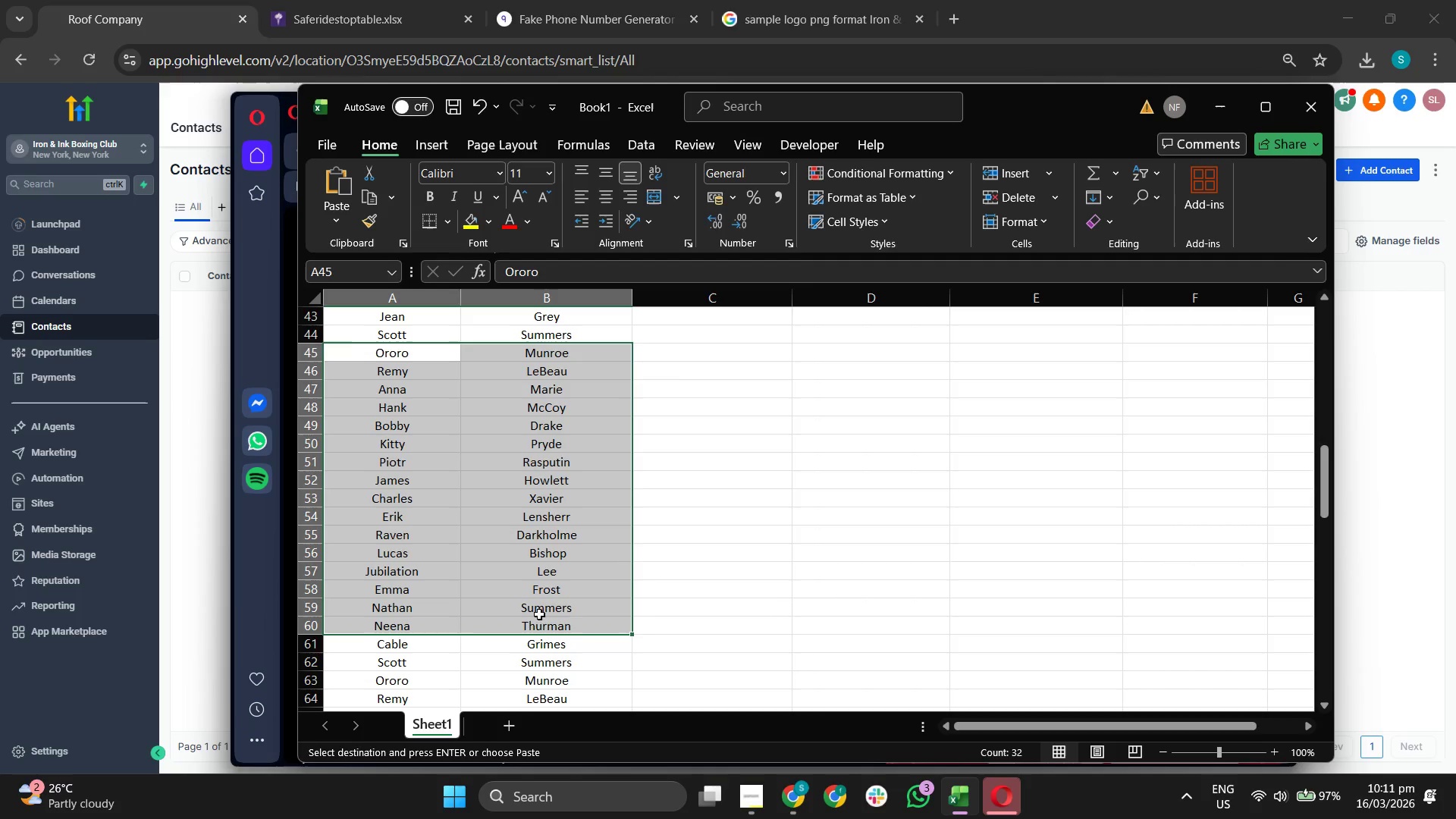 
key(Control+ControlLeft)
 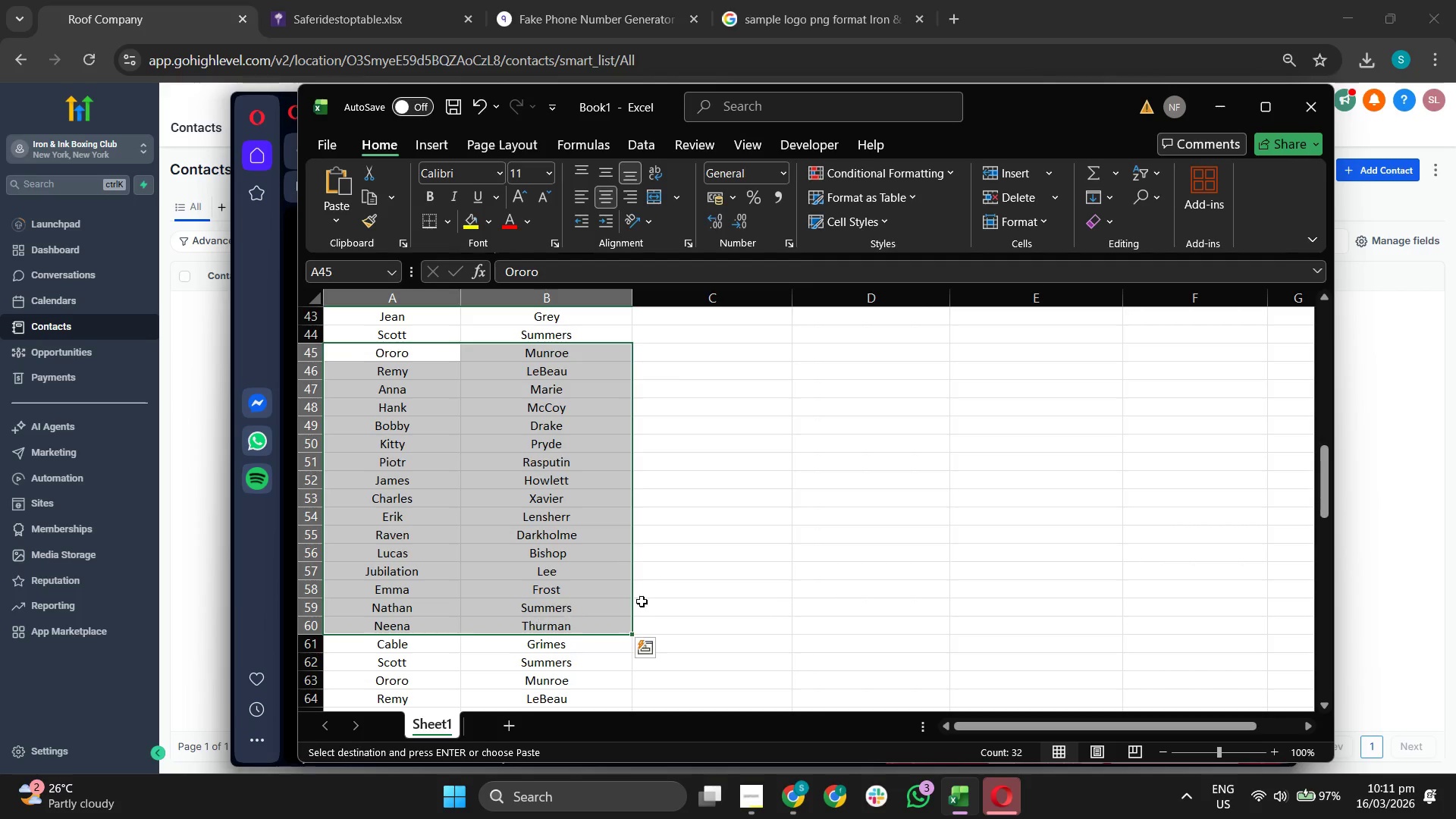 
key(Control+C)
 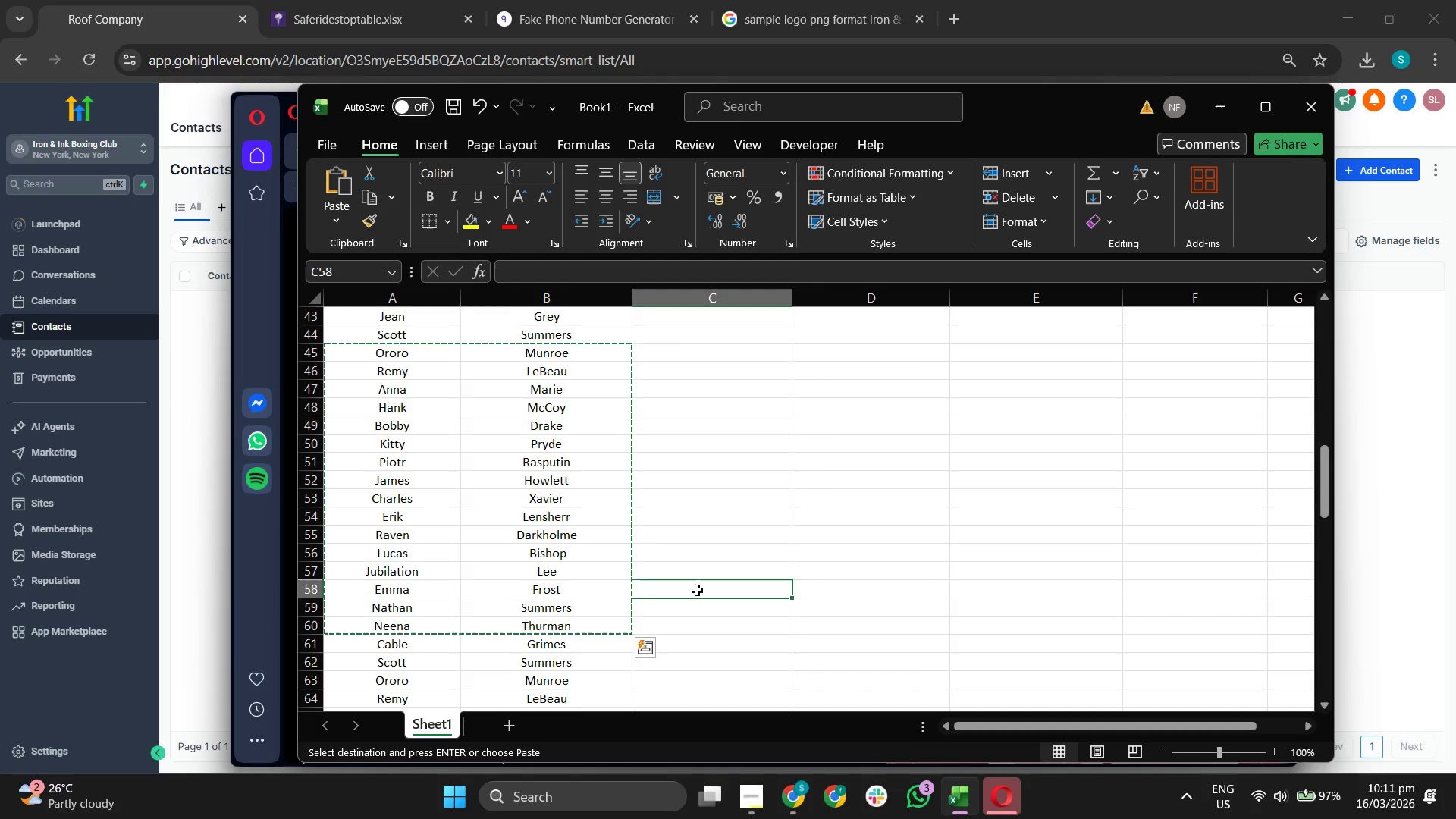 
scroll: coordinate [696, 590], scroll_direction: down, amount: 23.0
 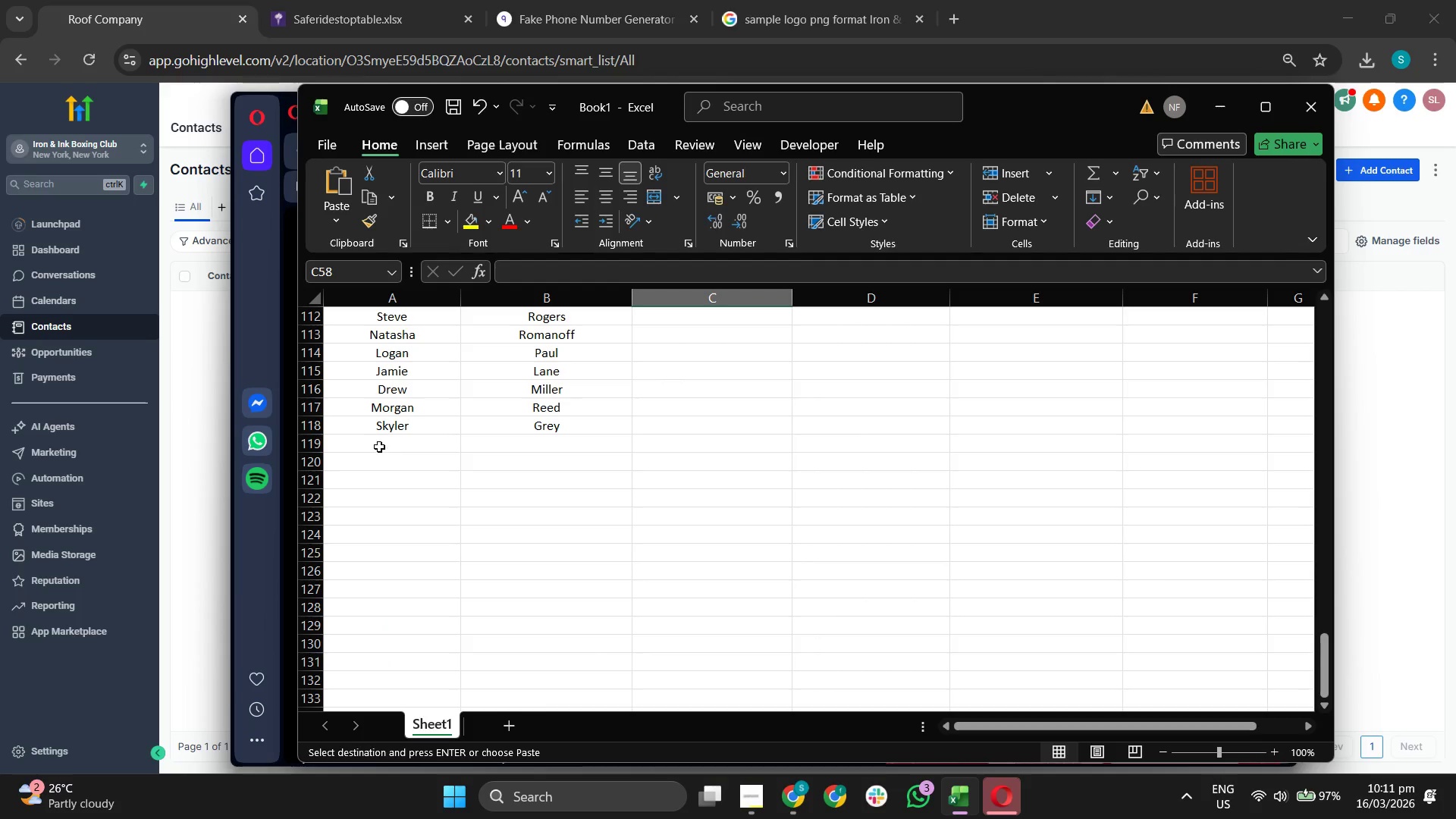 
left_click_drag(start_coordinate=[378, 443], to_coordinate=[613, 698])
 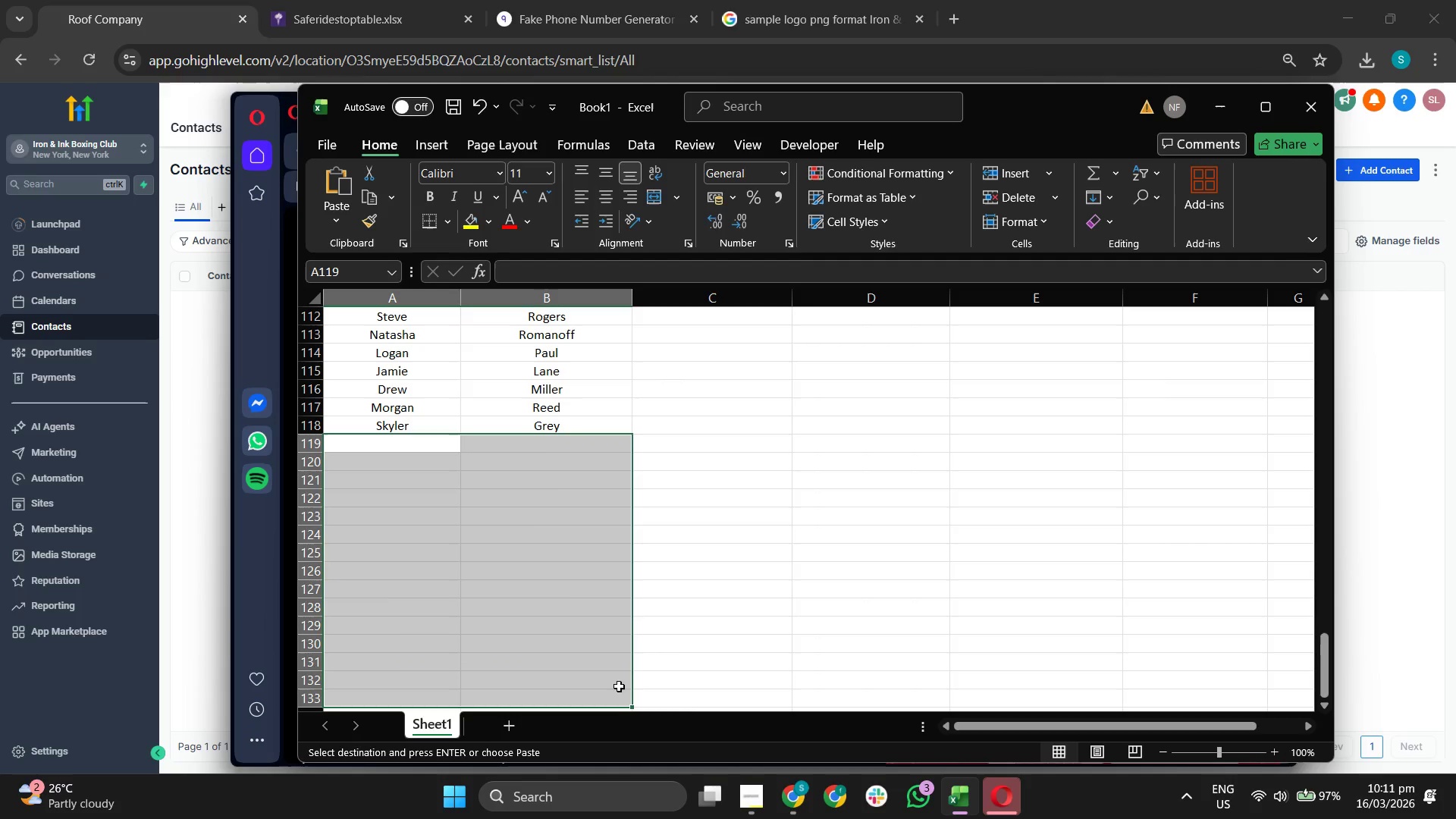 
key(Control+ControlLeft)
 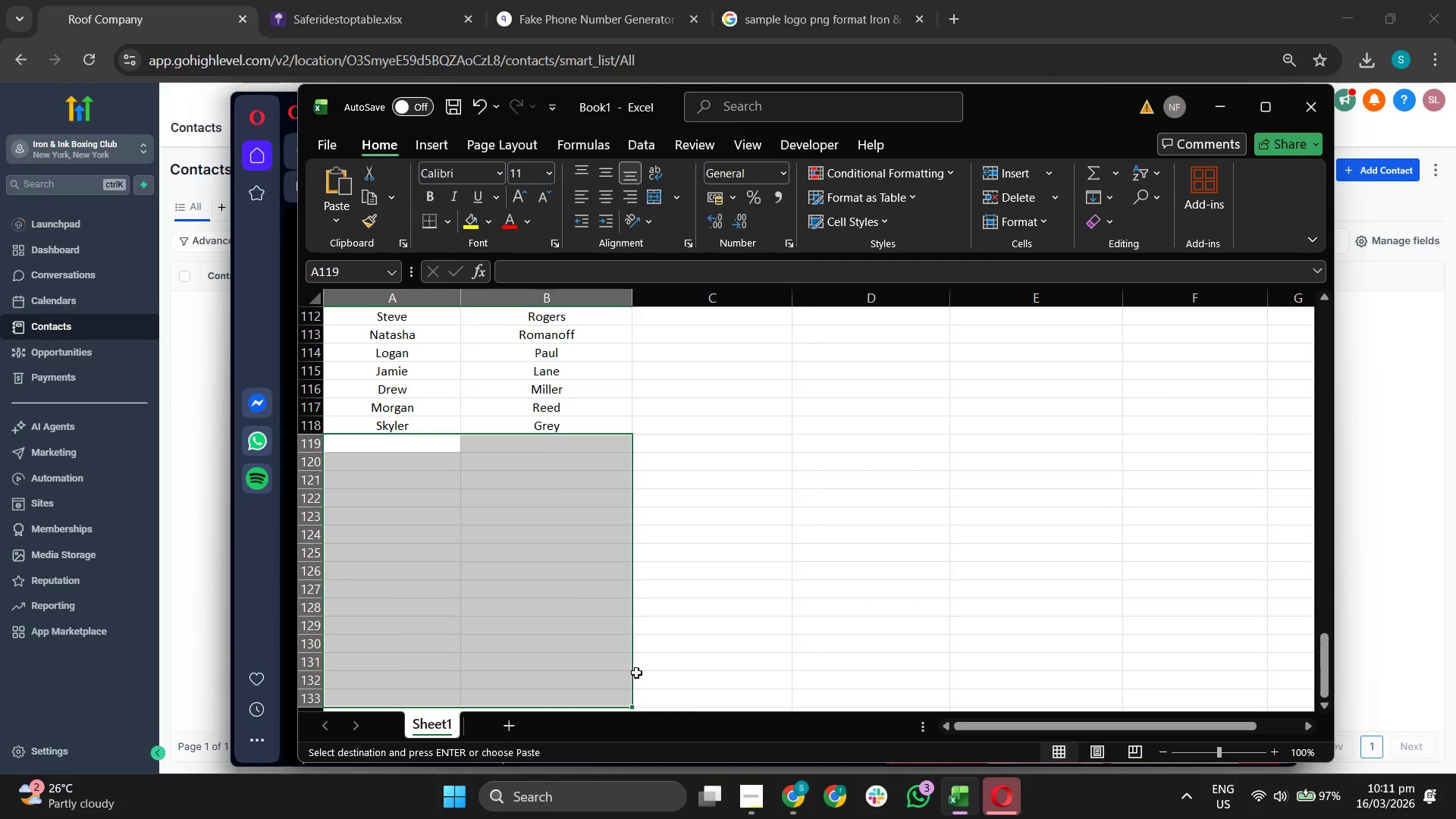 
key(Control+V)
 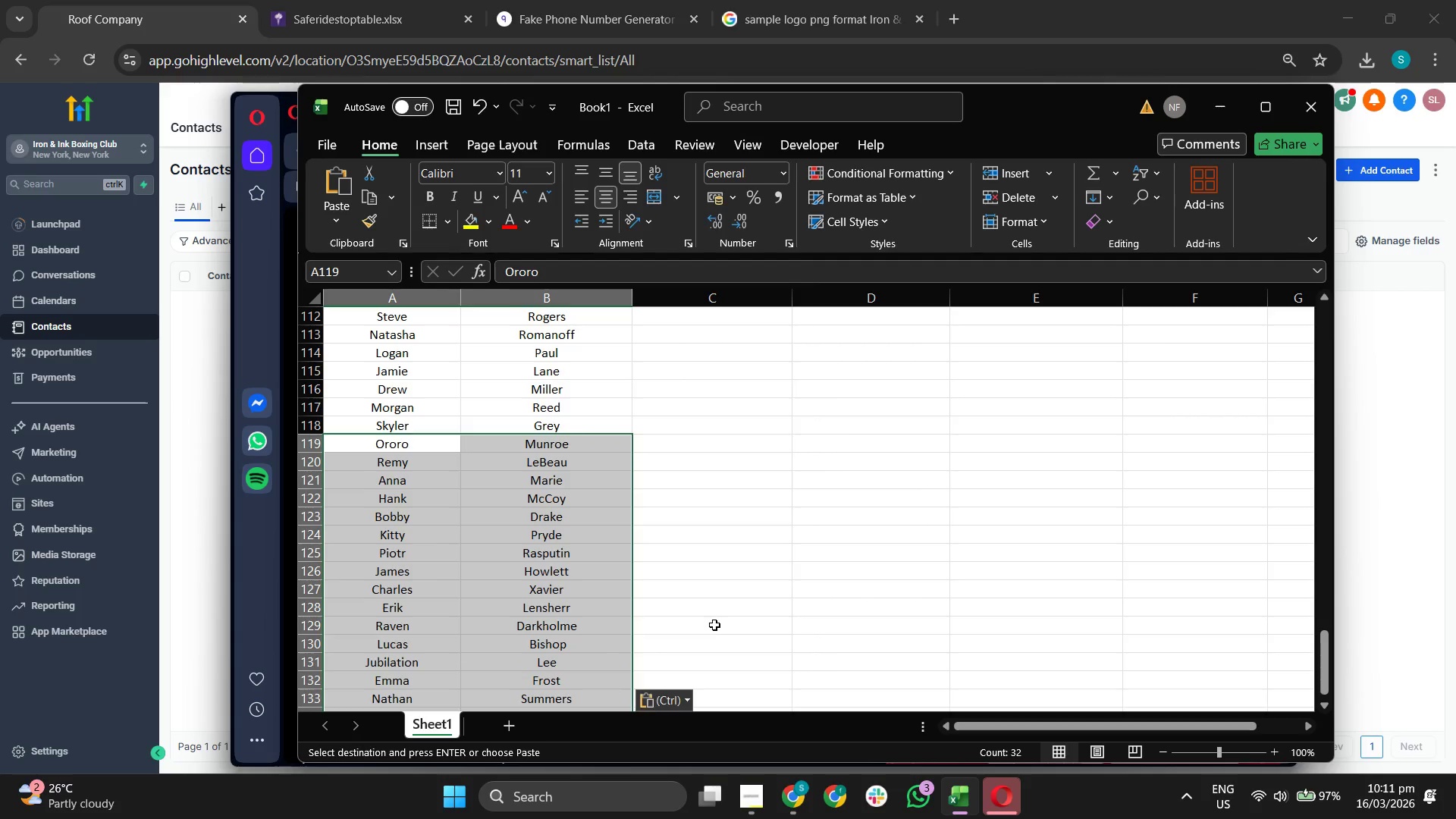 
left_click([714, 625])
 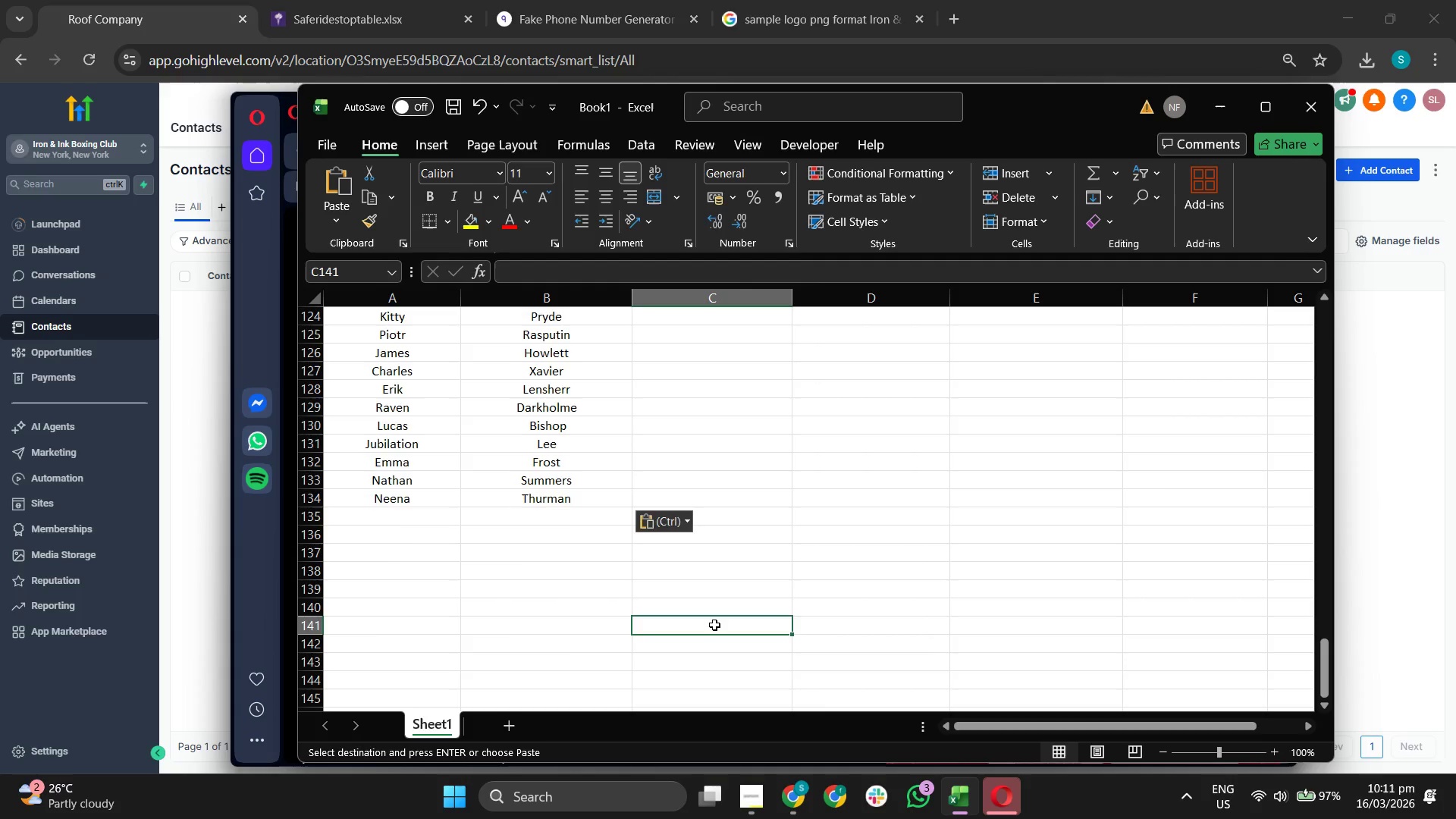 
scroll: coordinate [714, 625], scroll_direction: down, amount: 4.0
 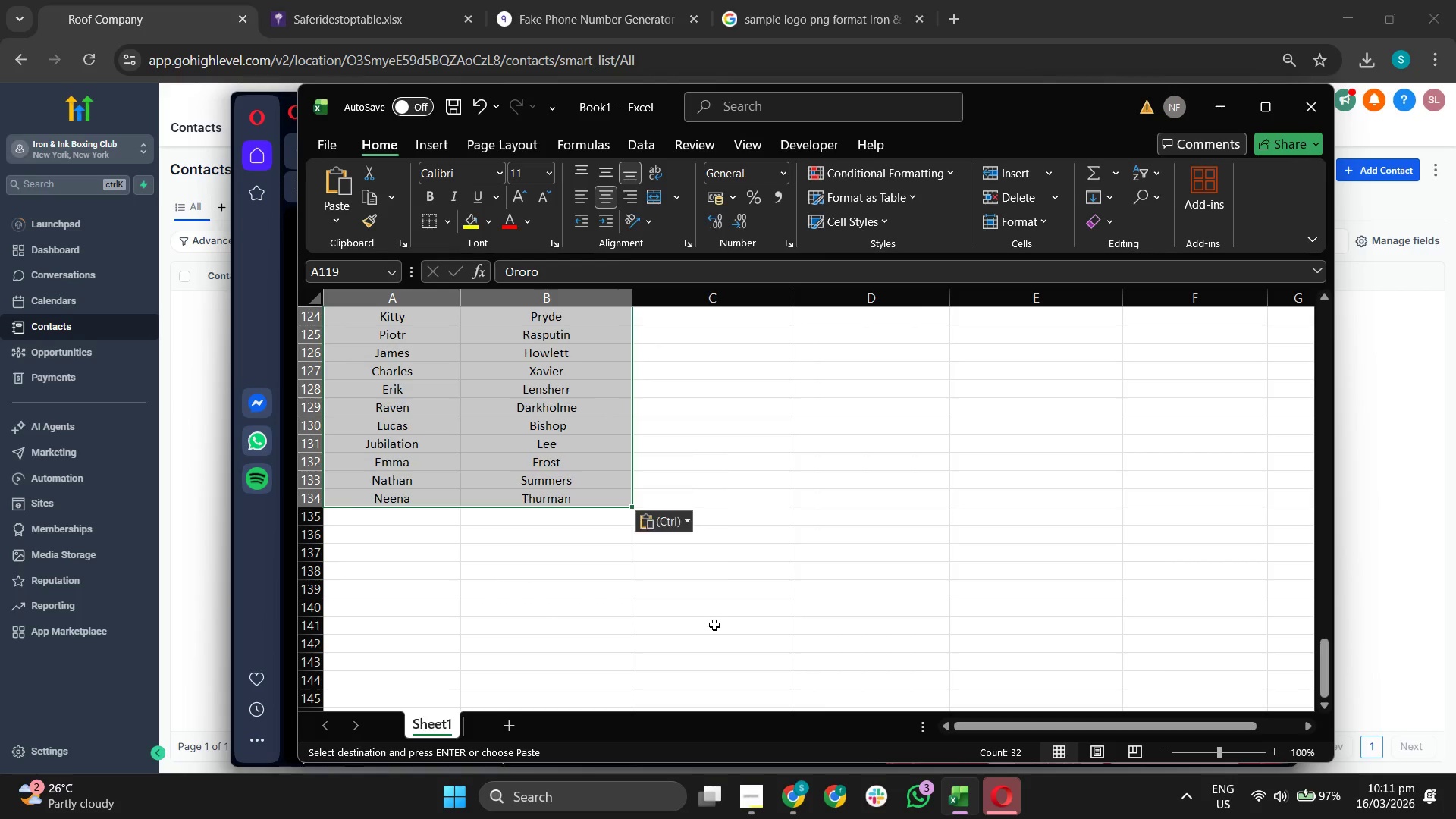 
scroll: coordinate [714, 625], scroll_direction: up, amount: 15.0
 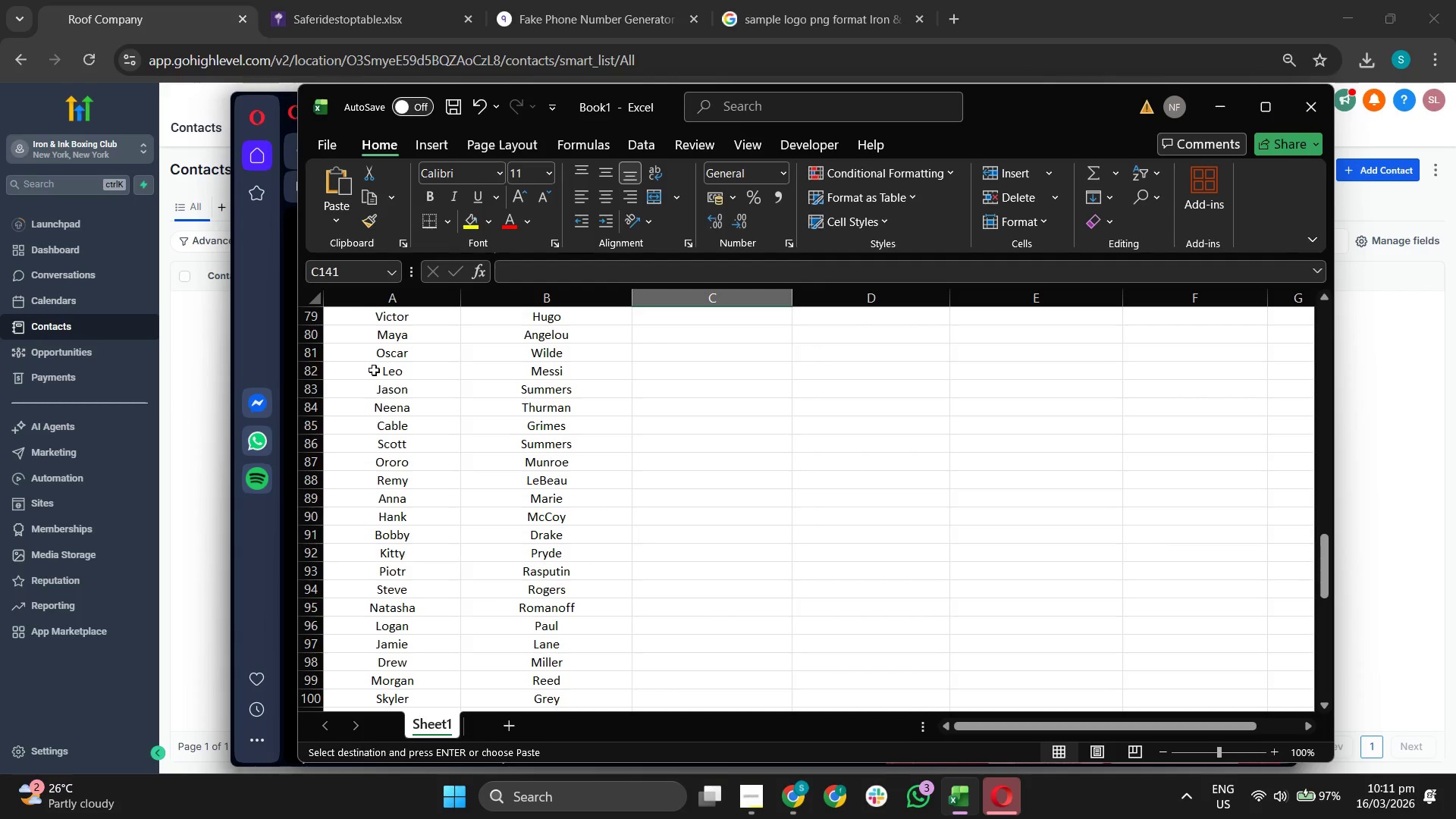 
left_click_drag(start_coordinate=[369, 347], to_coordinate=[541, 726])
 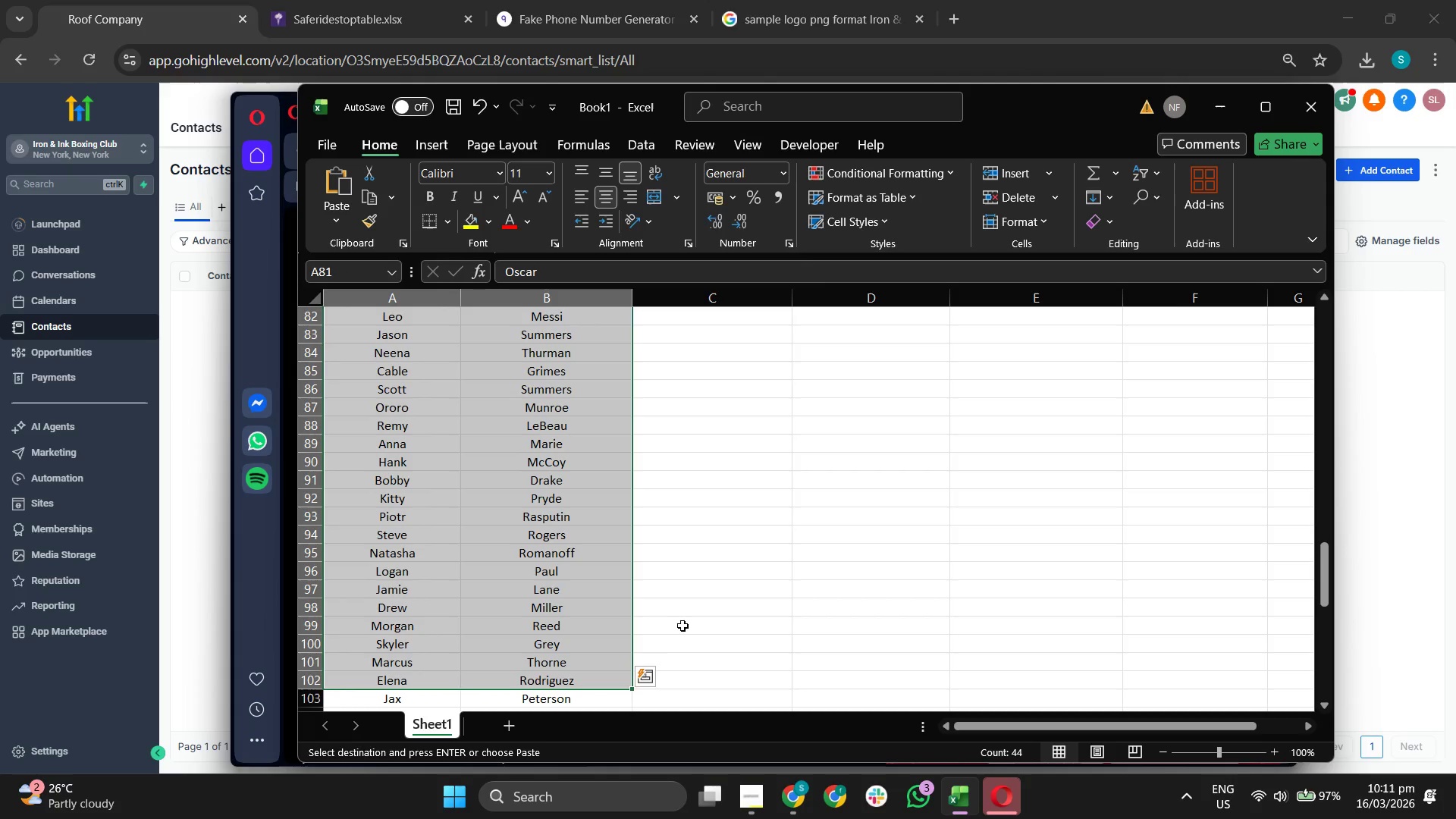 
key(Control+C)
 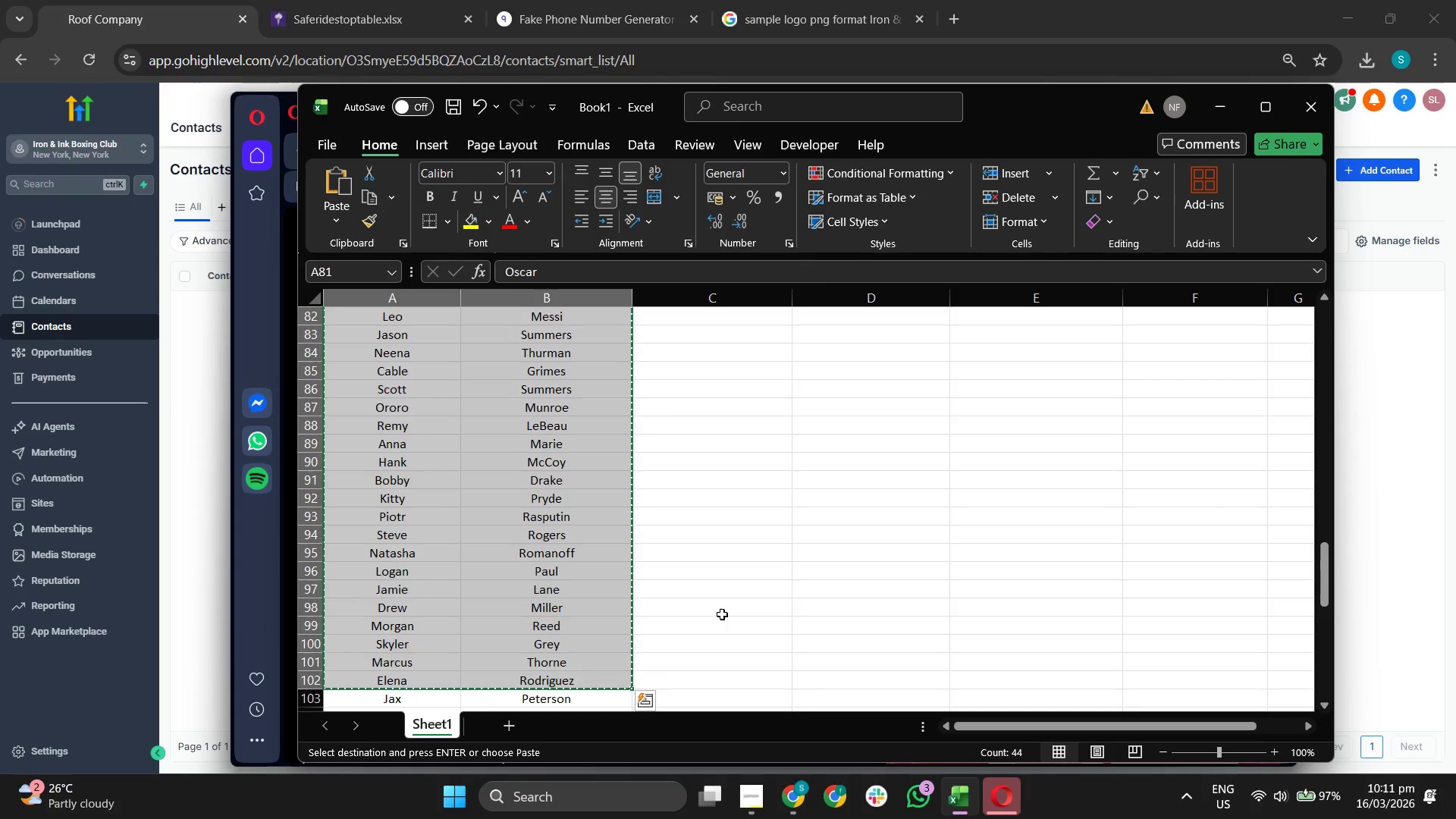 
left_click([722, 614])
 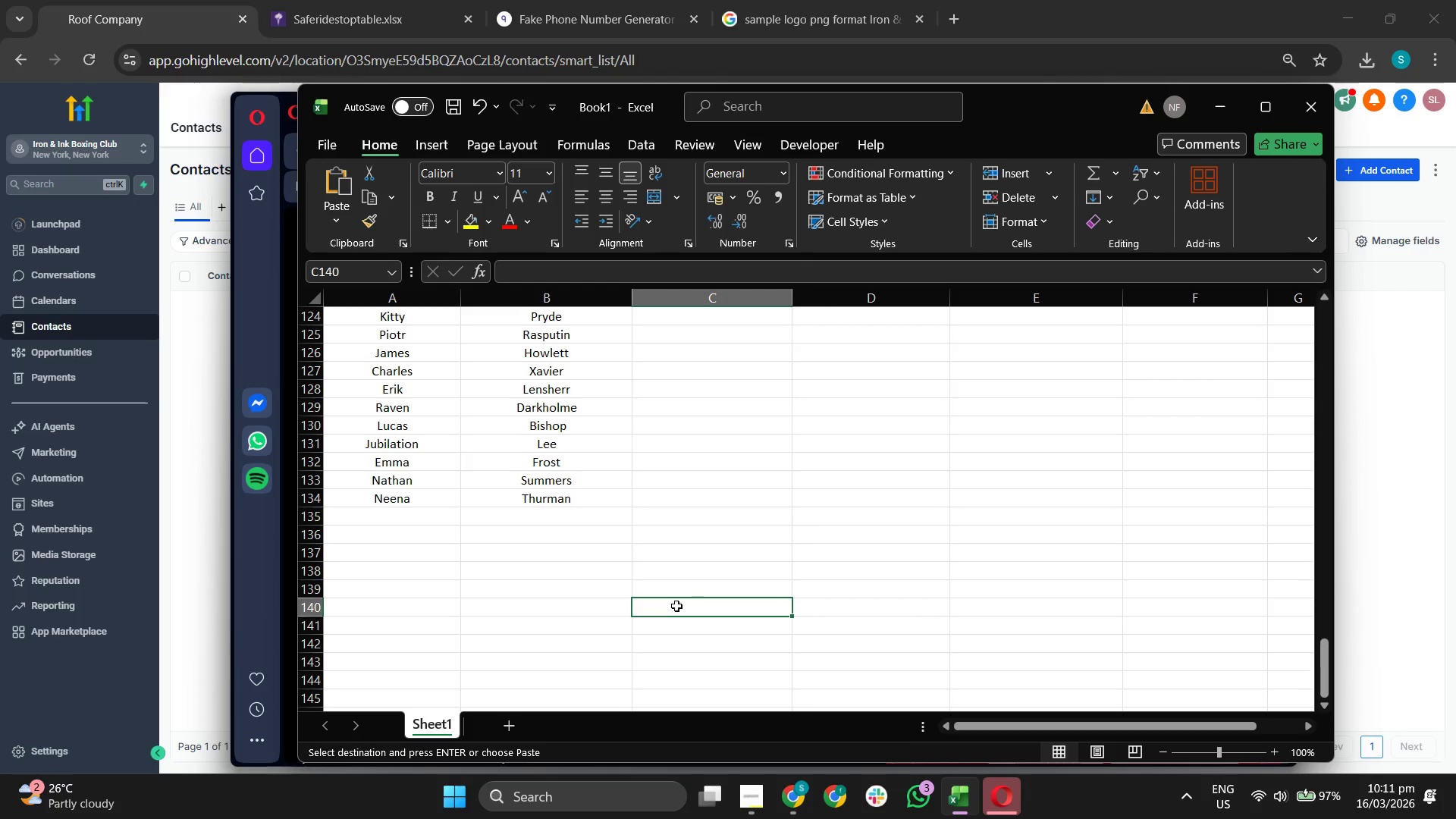 
double_click([722, 614])
 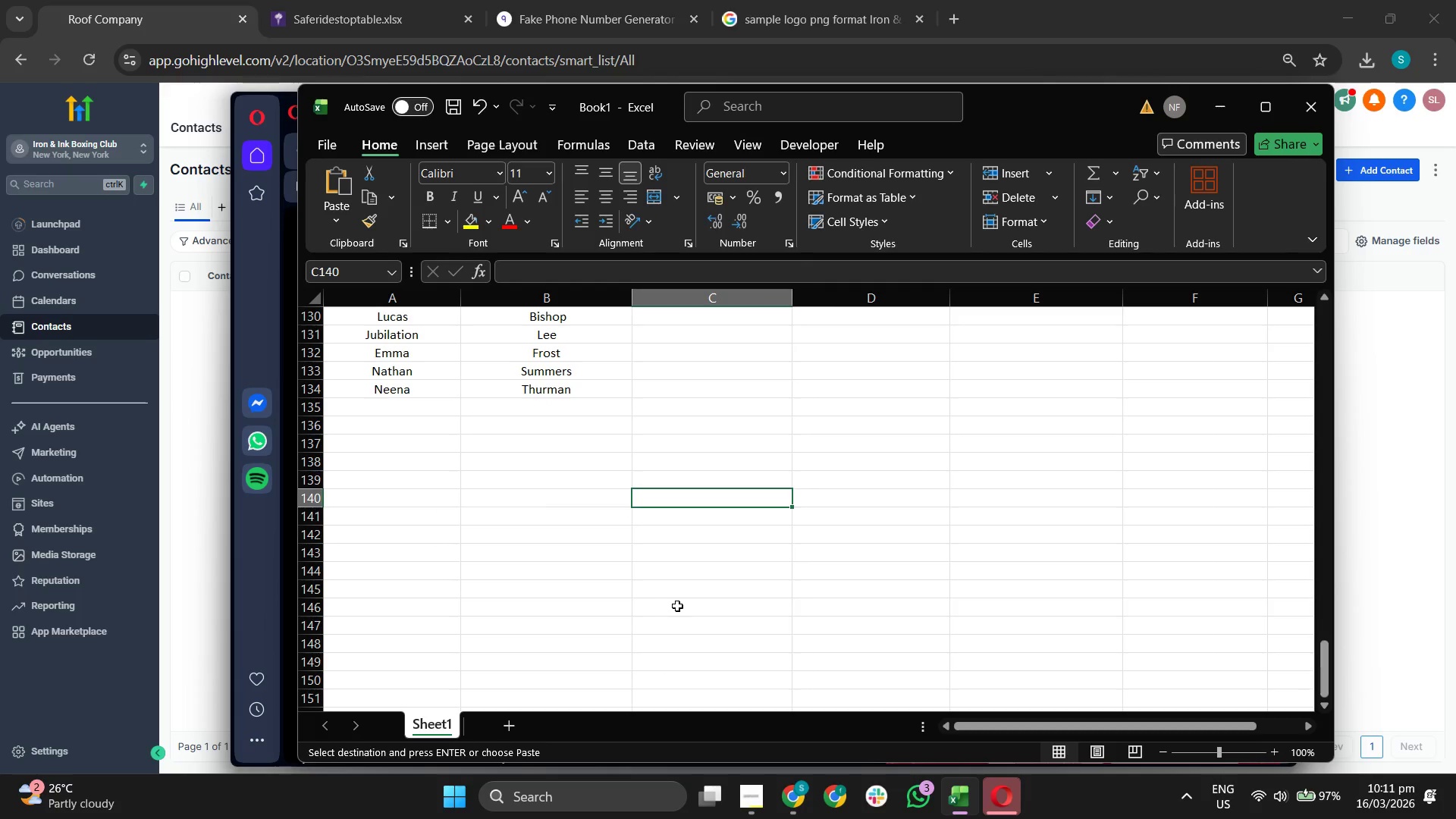 
scroll: coordinate [676, 606], scroll_direction: down, amount: 16.0
 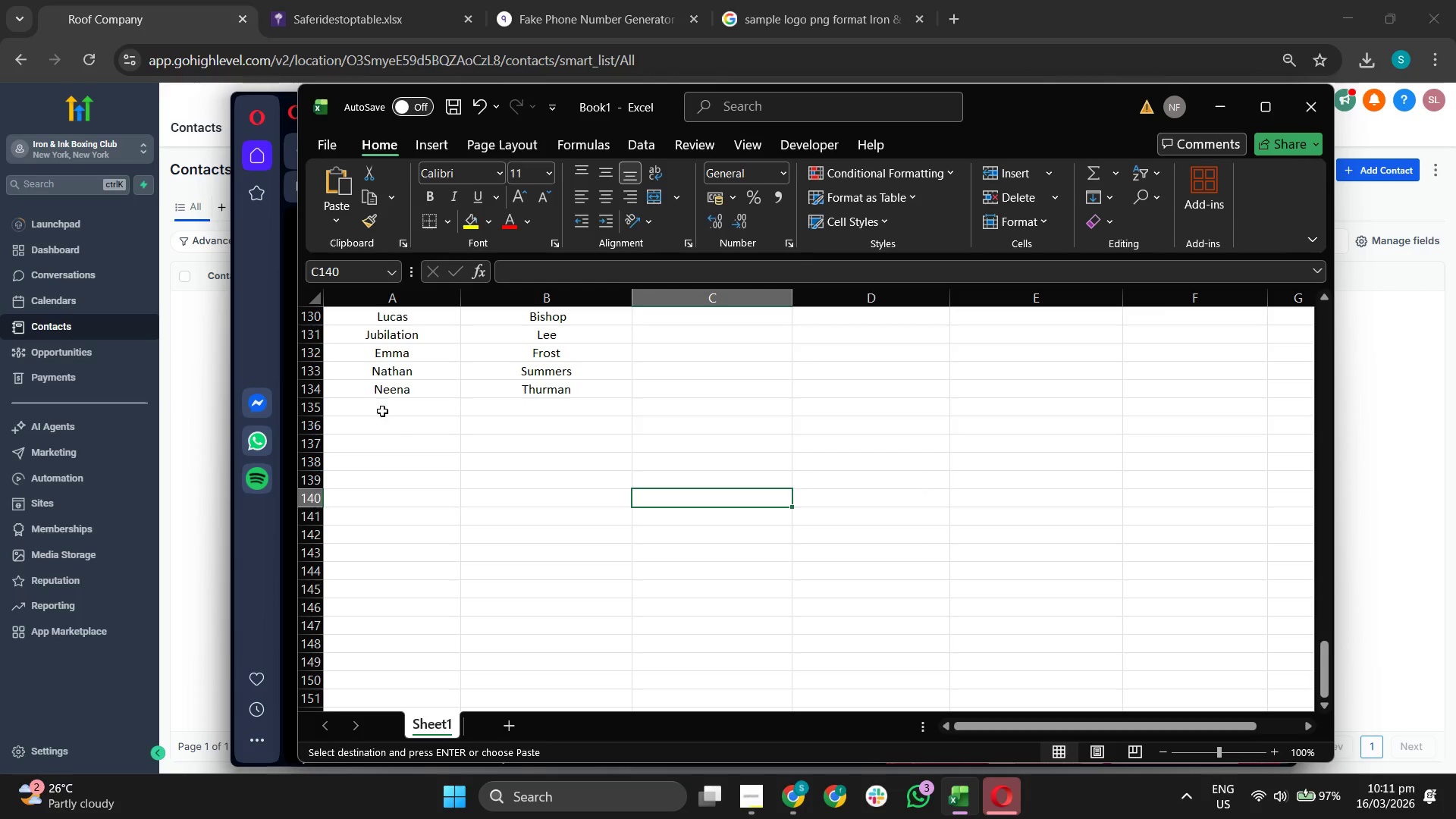 
left_click_drag(start_coordinate=[380, 405], to_coordinate=[576, 606])
 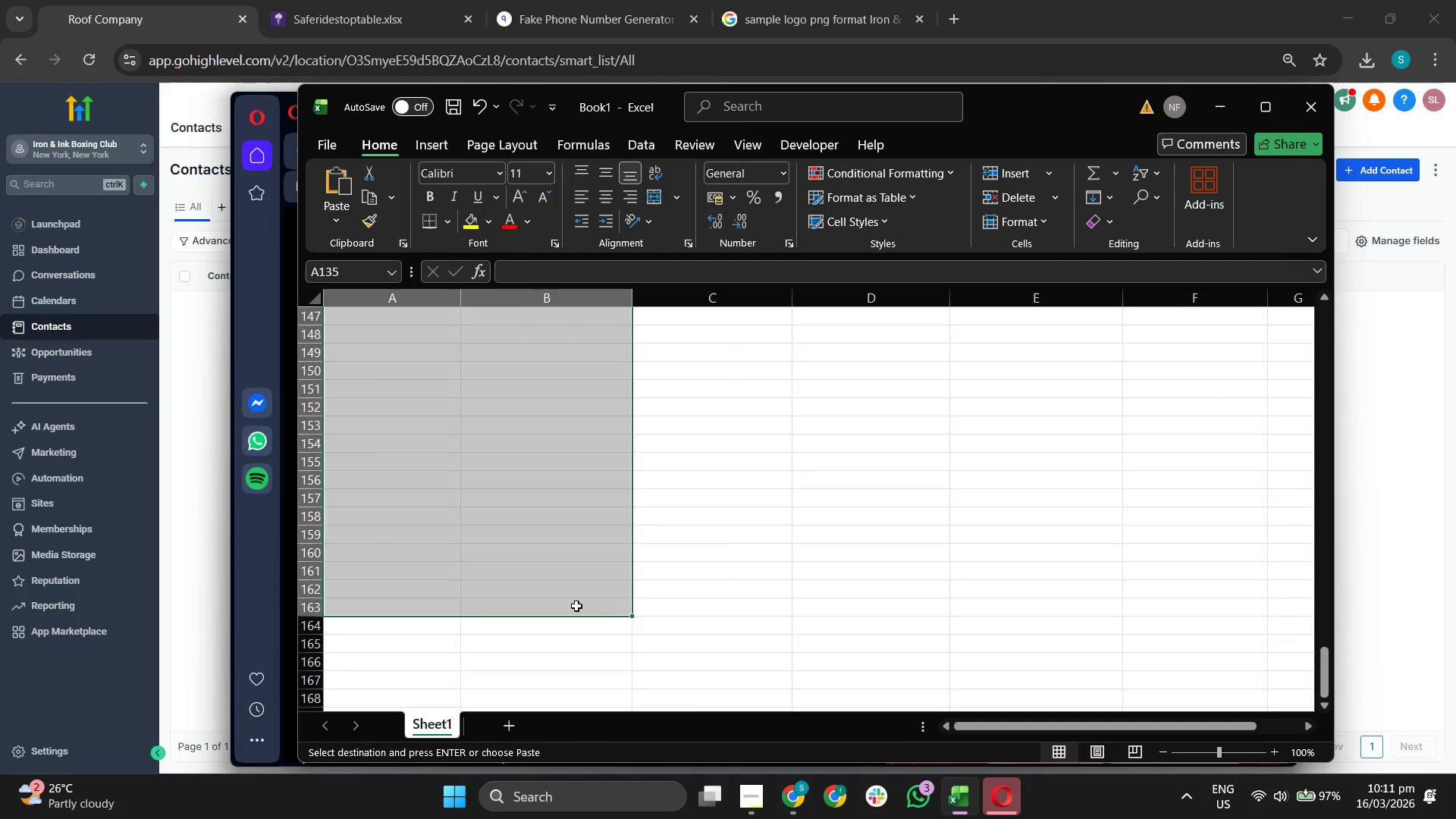 
key(Control+V)
 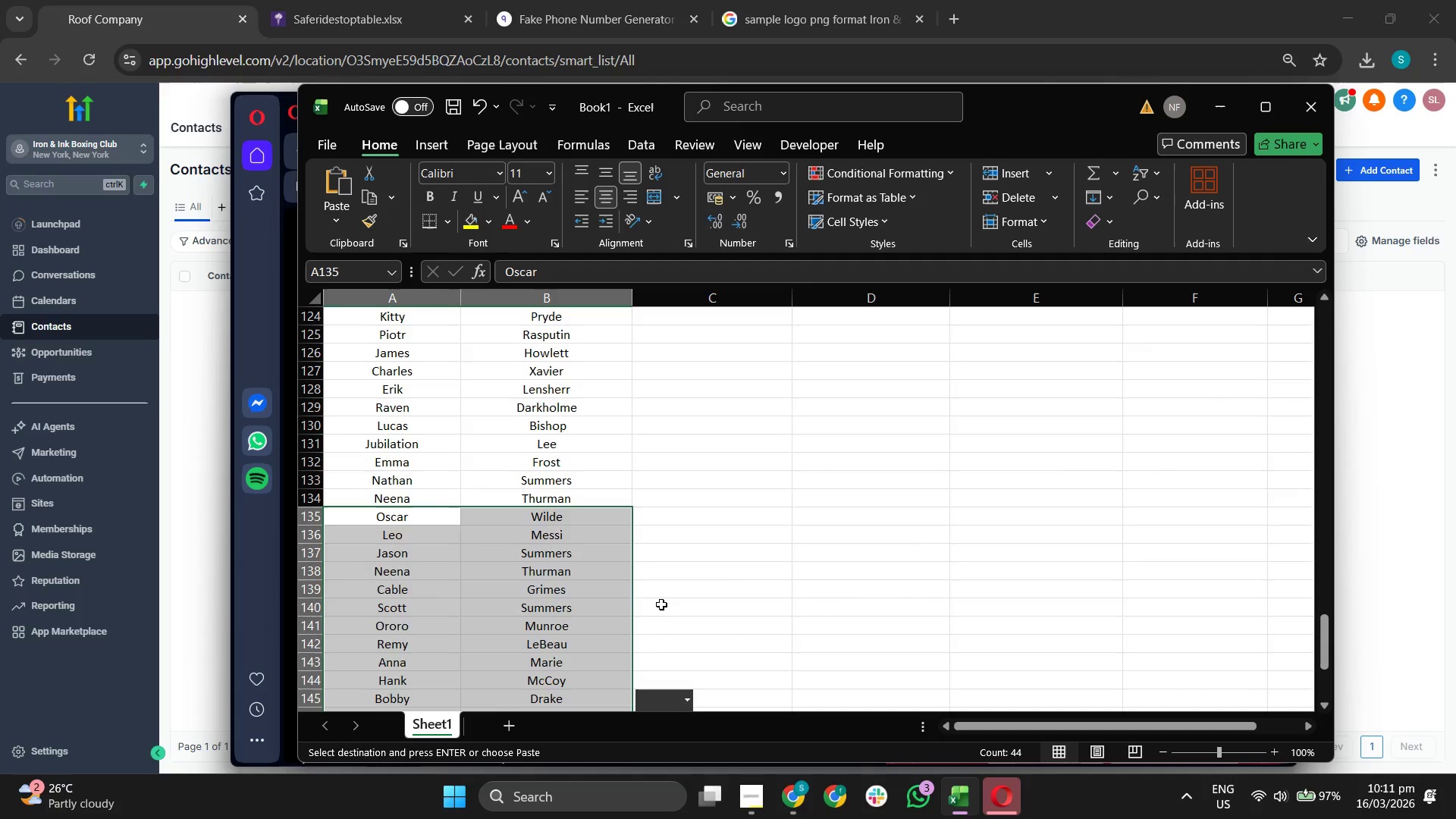 
scroll: coordinate [526, 454], scroll_direction: up, amount: 33.0
 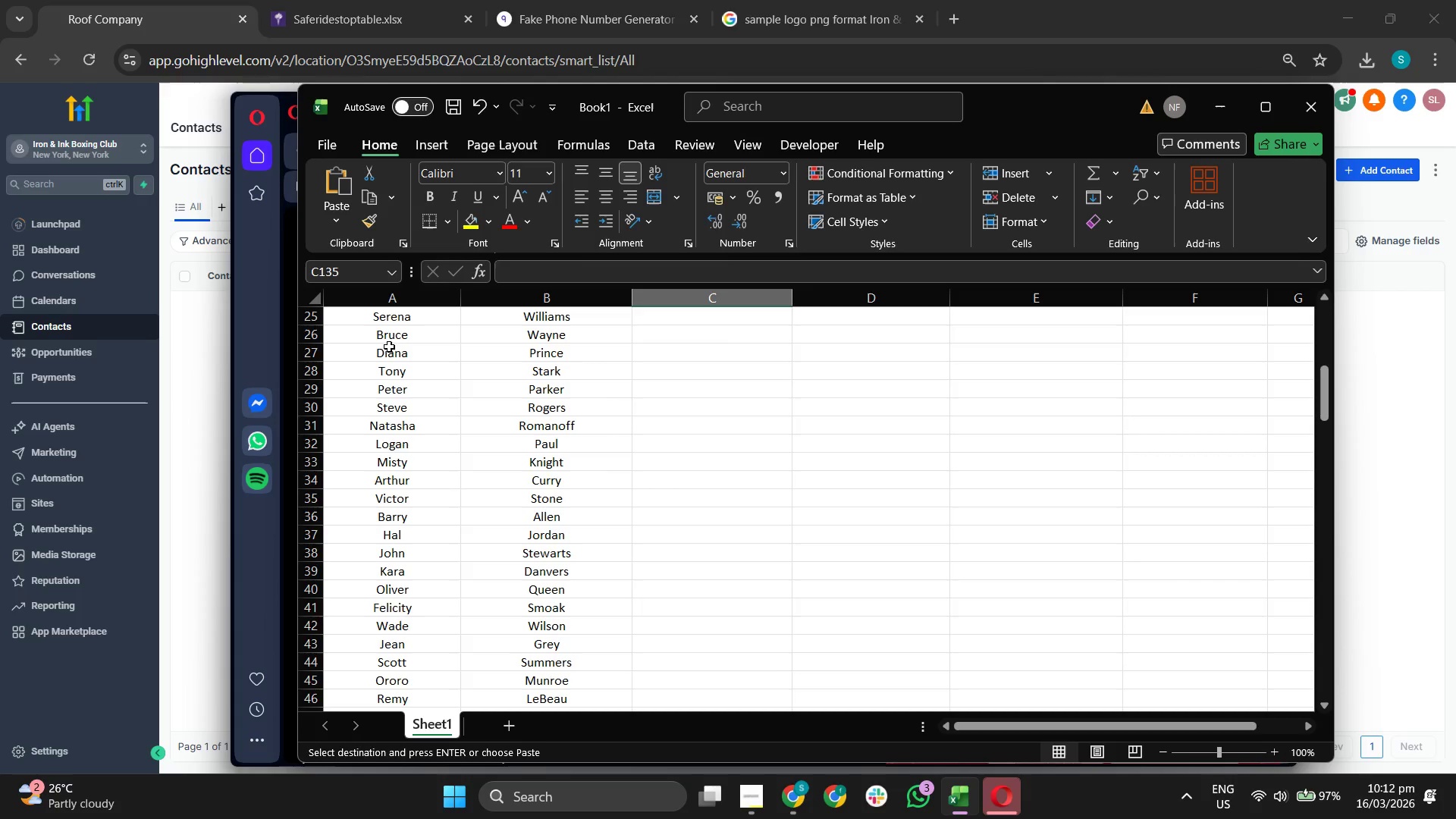 
left_click_drag(start_coordinate=[385, 339], to_coordinate=[562, 674])
 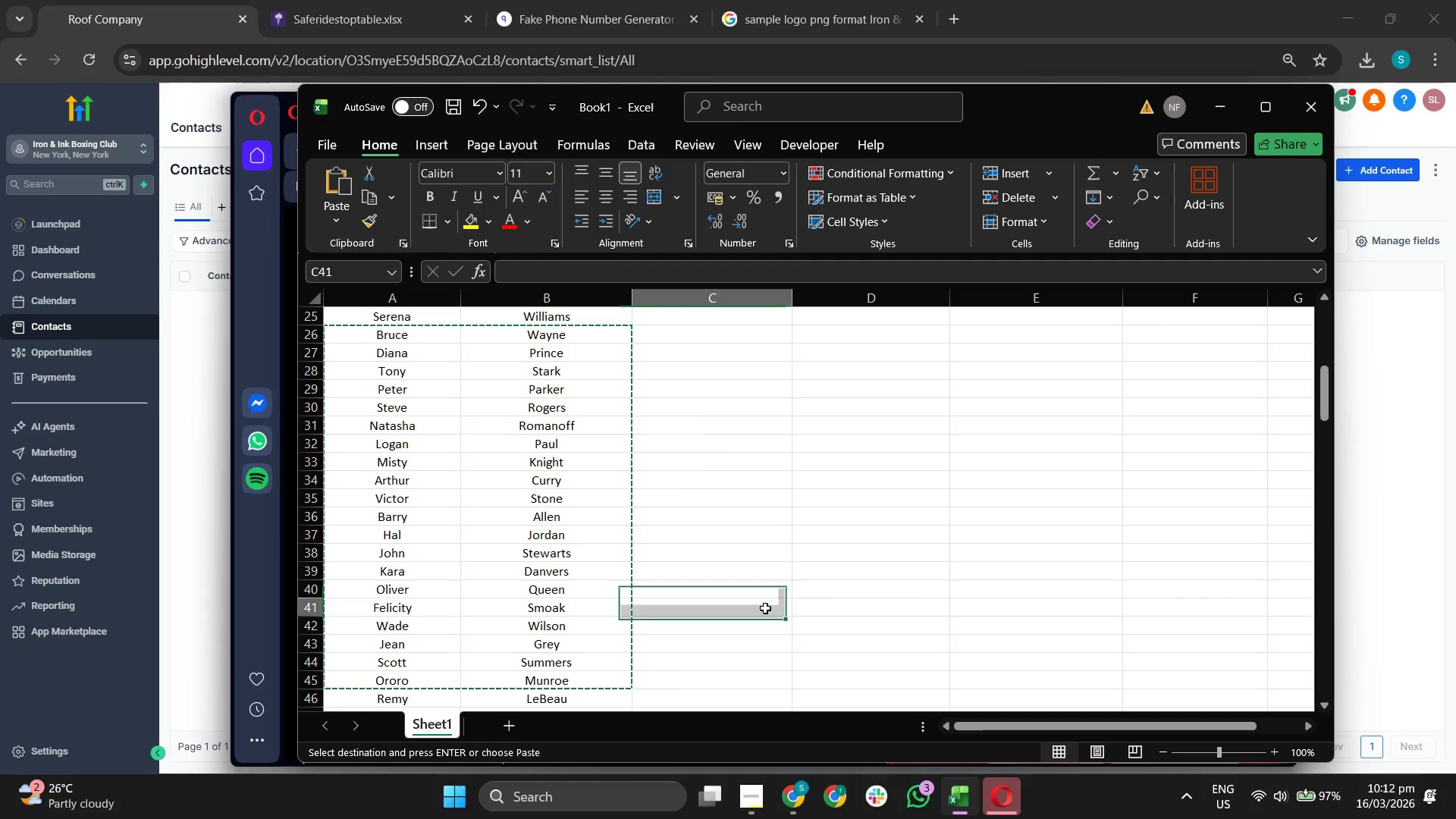 
key(Control+ControlLeft)
 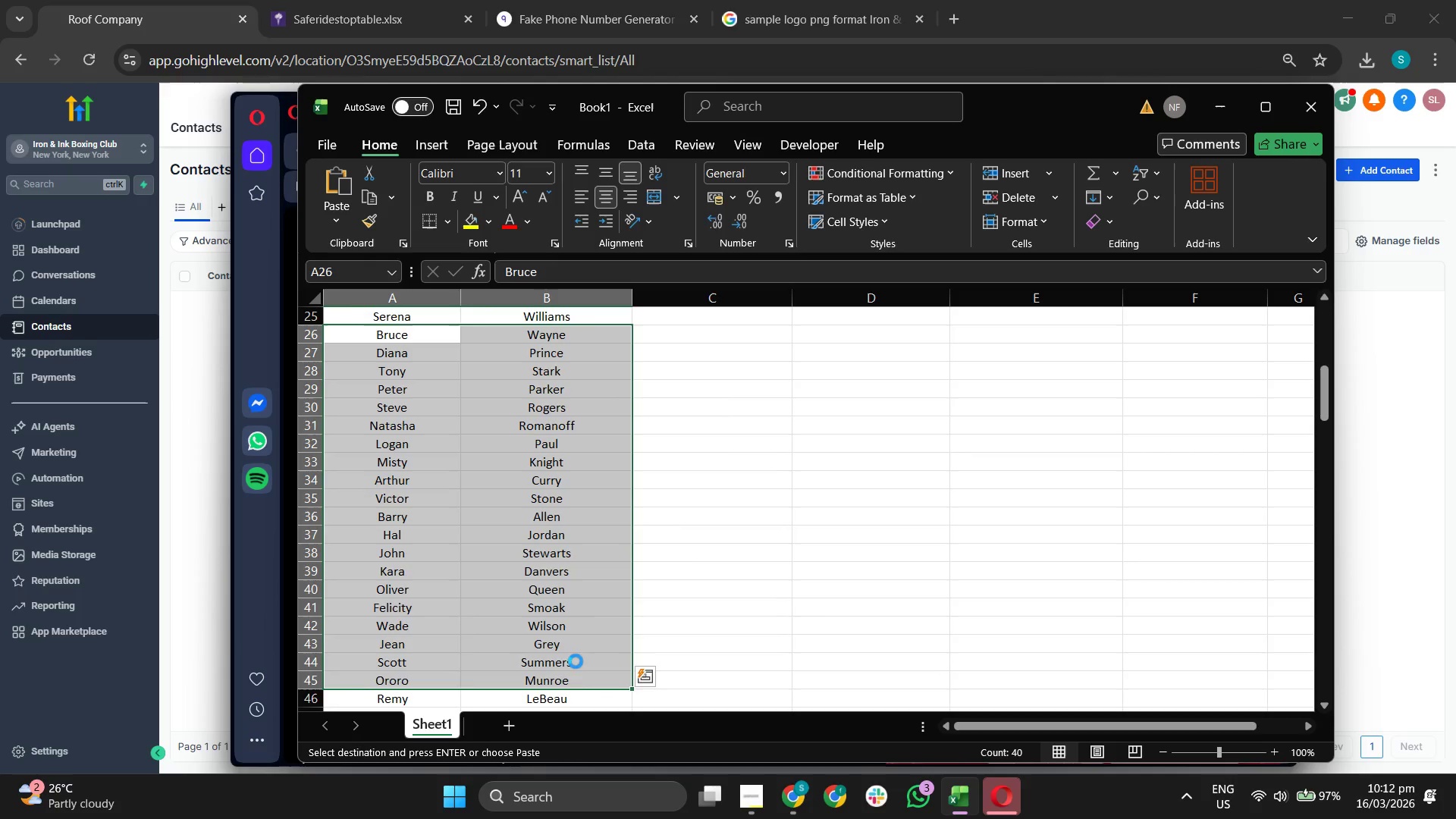 
key(Control+C)
 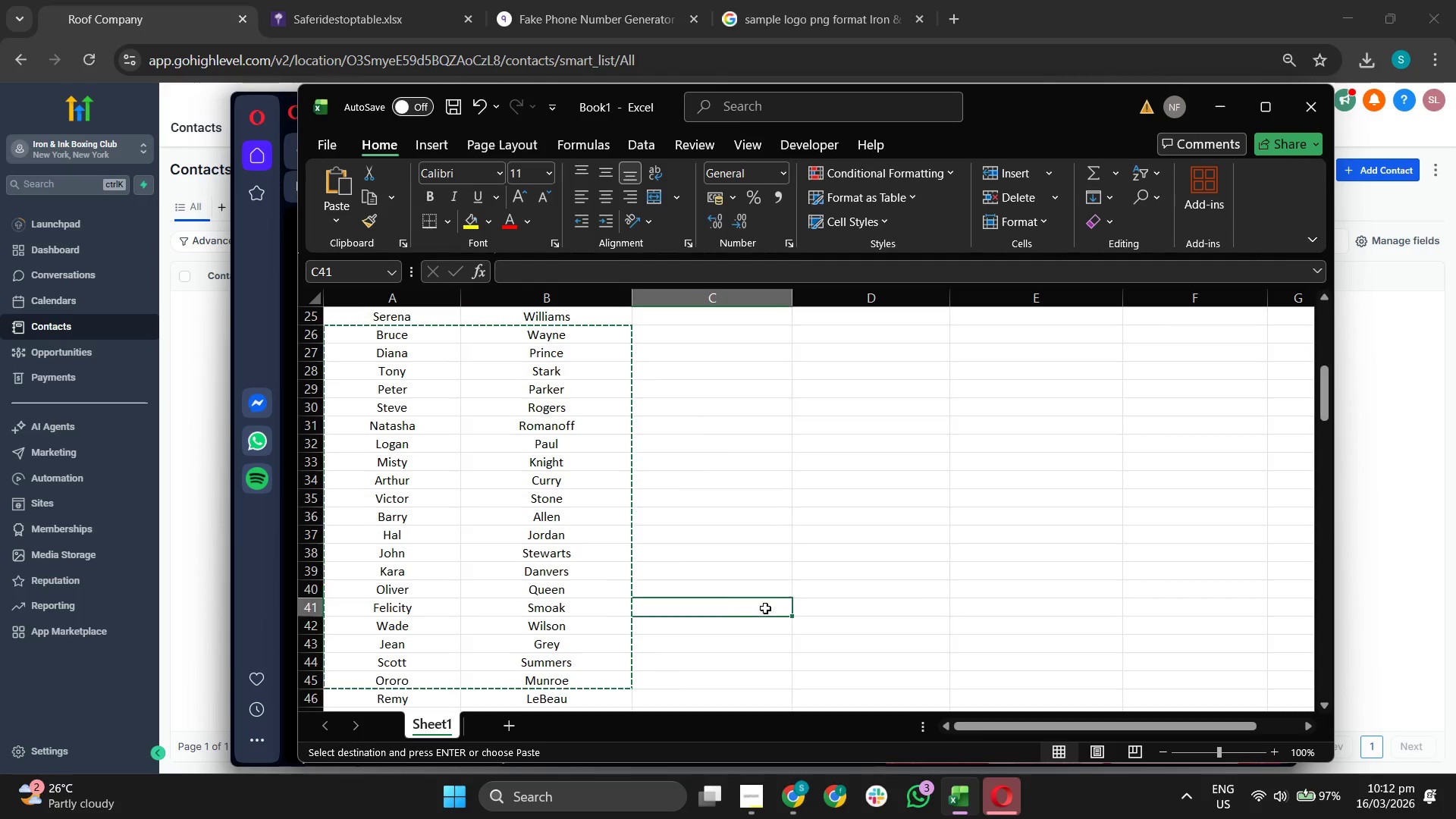 
scroll: coordinate [747, 620], scroll_direction: down, amount: 43.0
 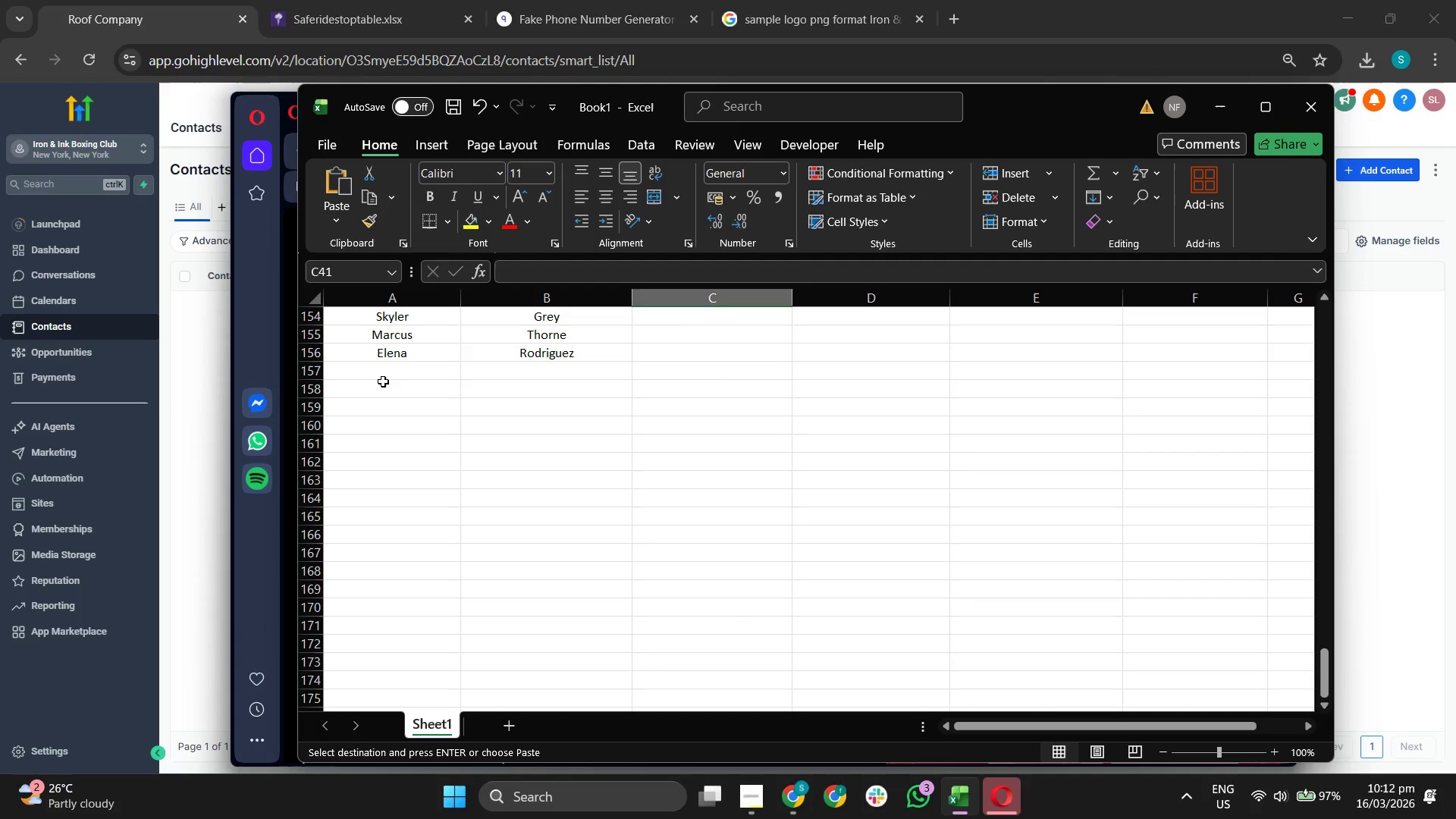 
left_click_drag(start_coordinate=[379, 369], to_coordinate=[605, 713])